 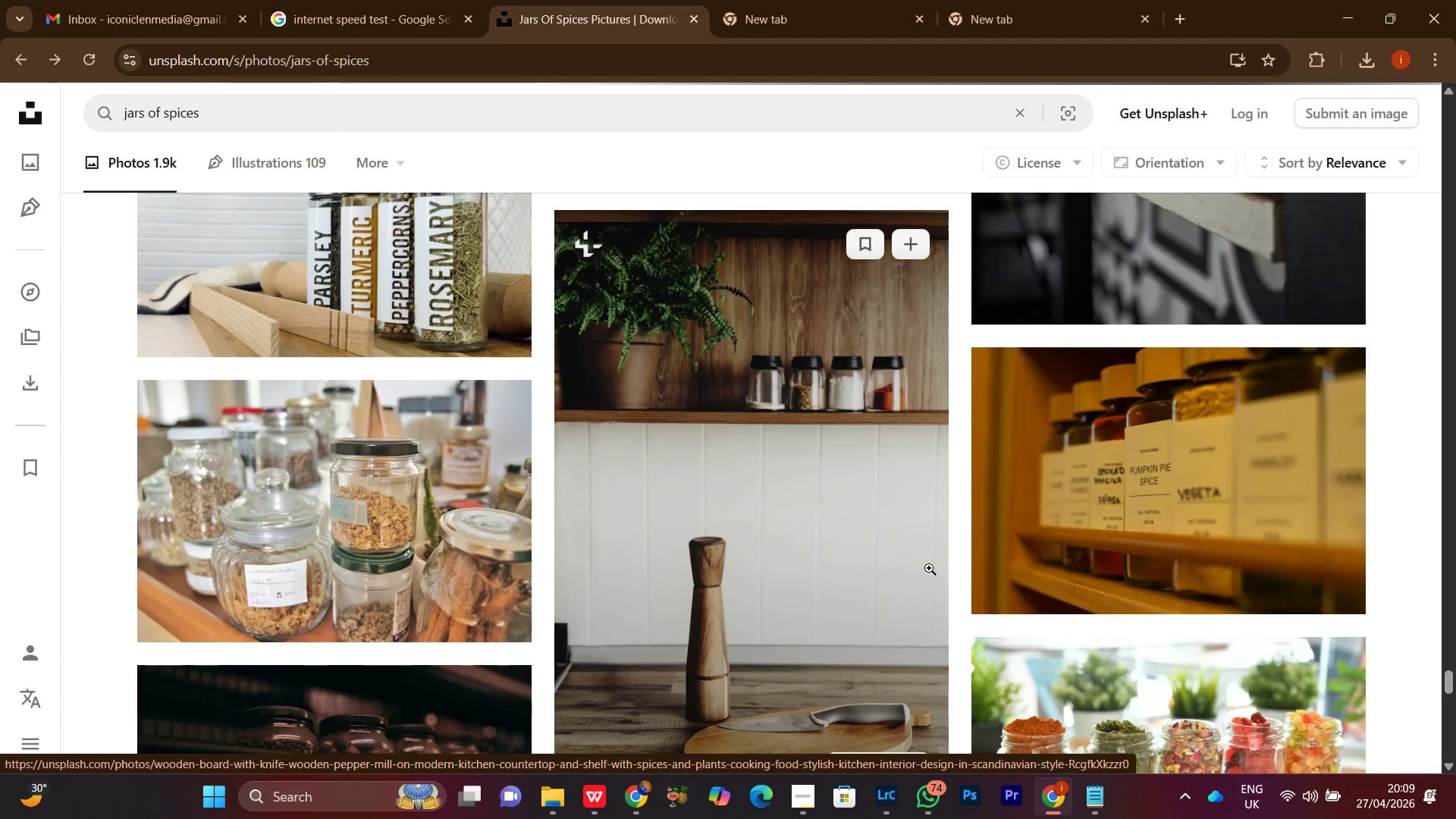 
scroll: coordinate [965, 546], scroll_direction: down, amount: 4.0
 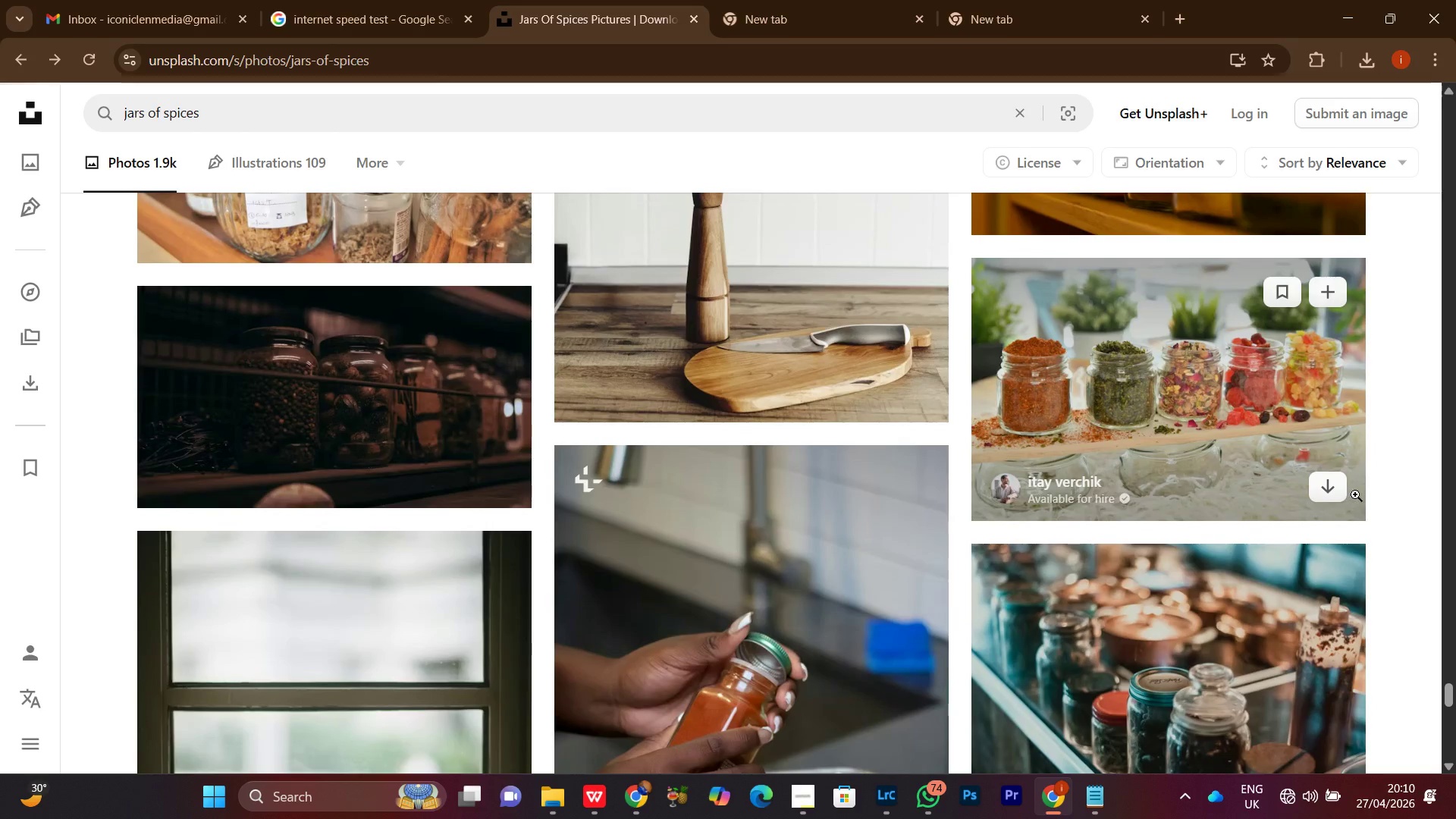 
left_click([1337, 492])
 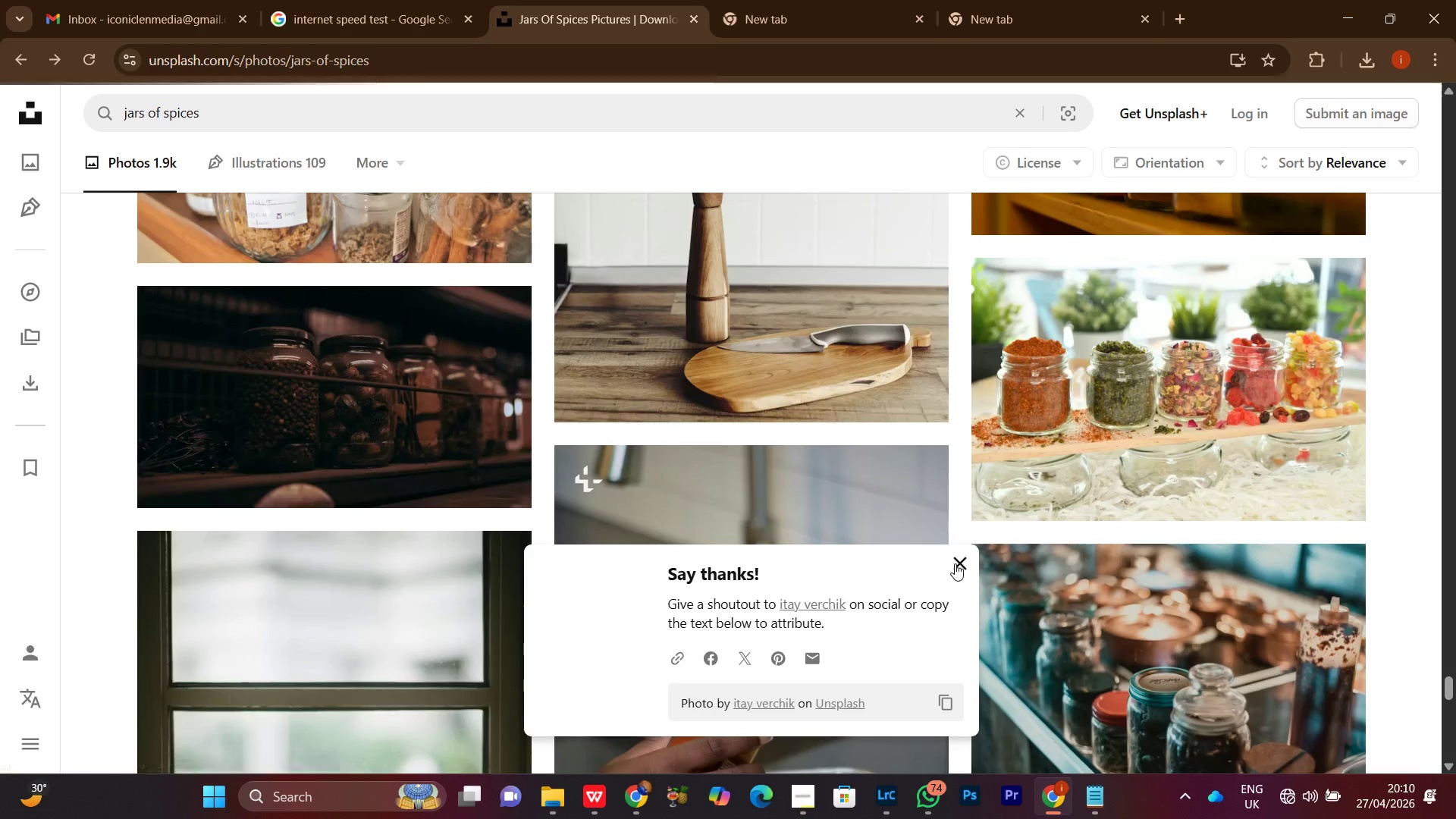 
scroll: coordinate [959, 537], scroll_direction: down, amount: 12.0
 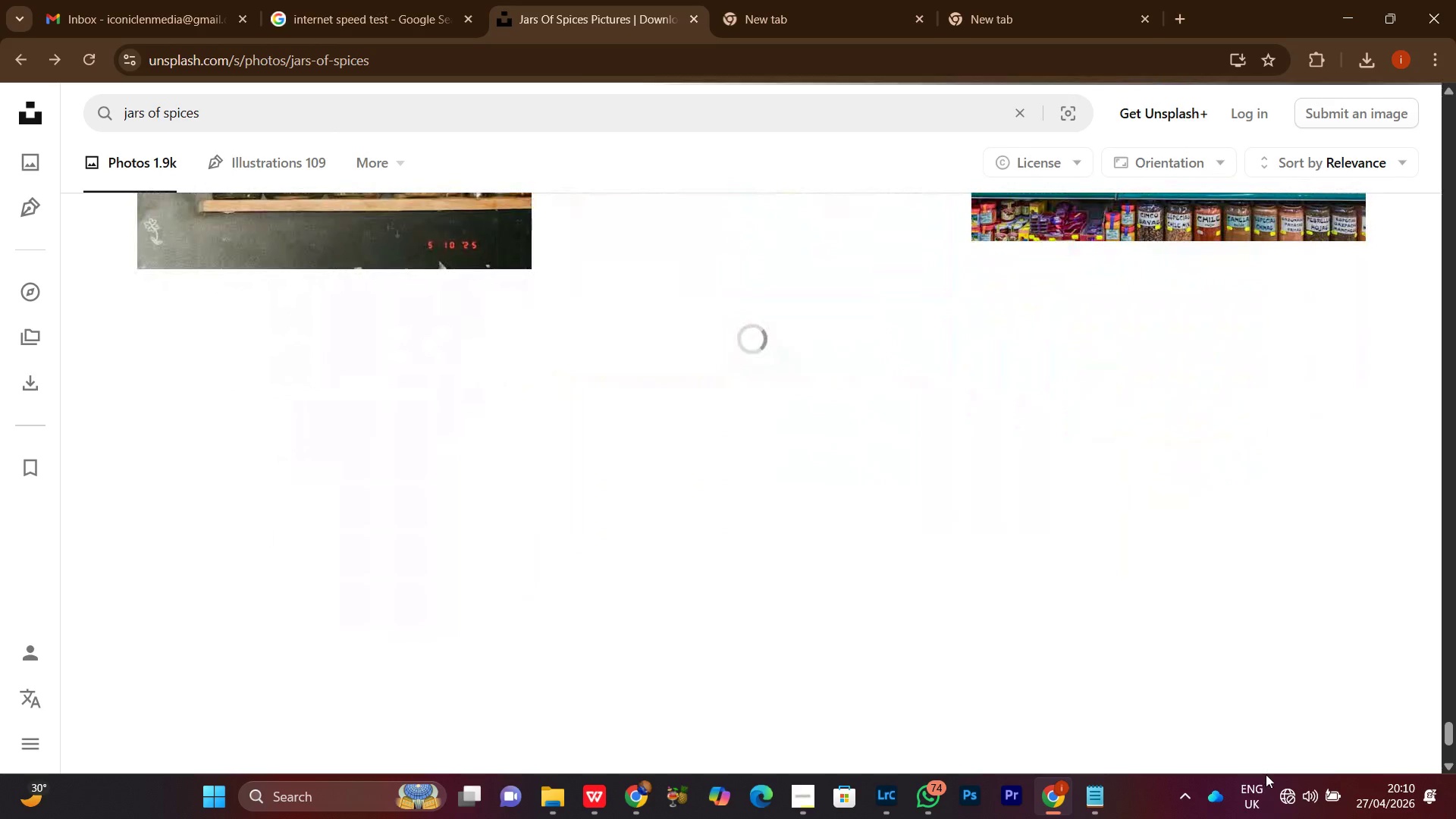 
left_click([1295, 817])
 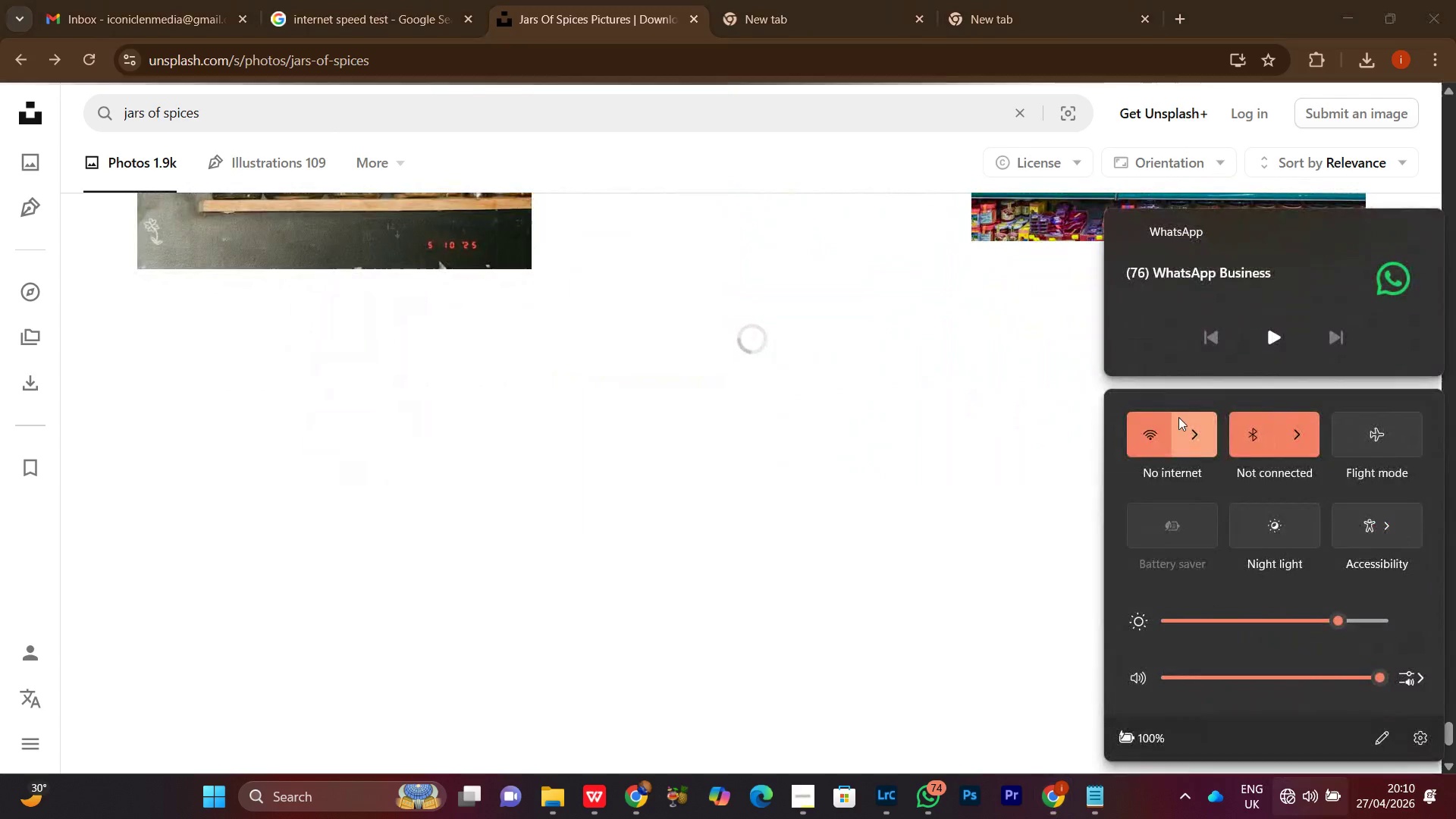 
left_click([1198, 440])
 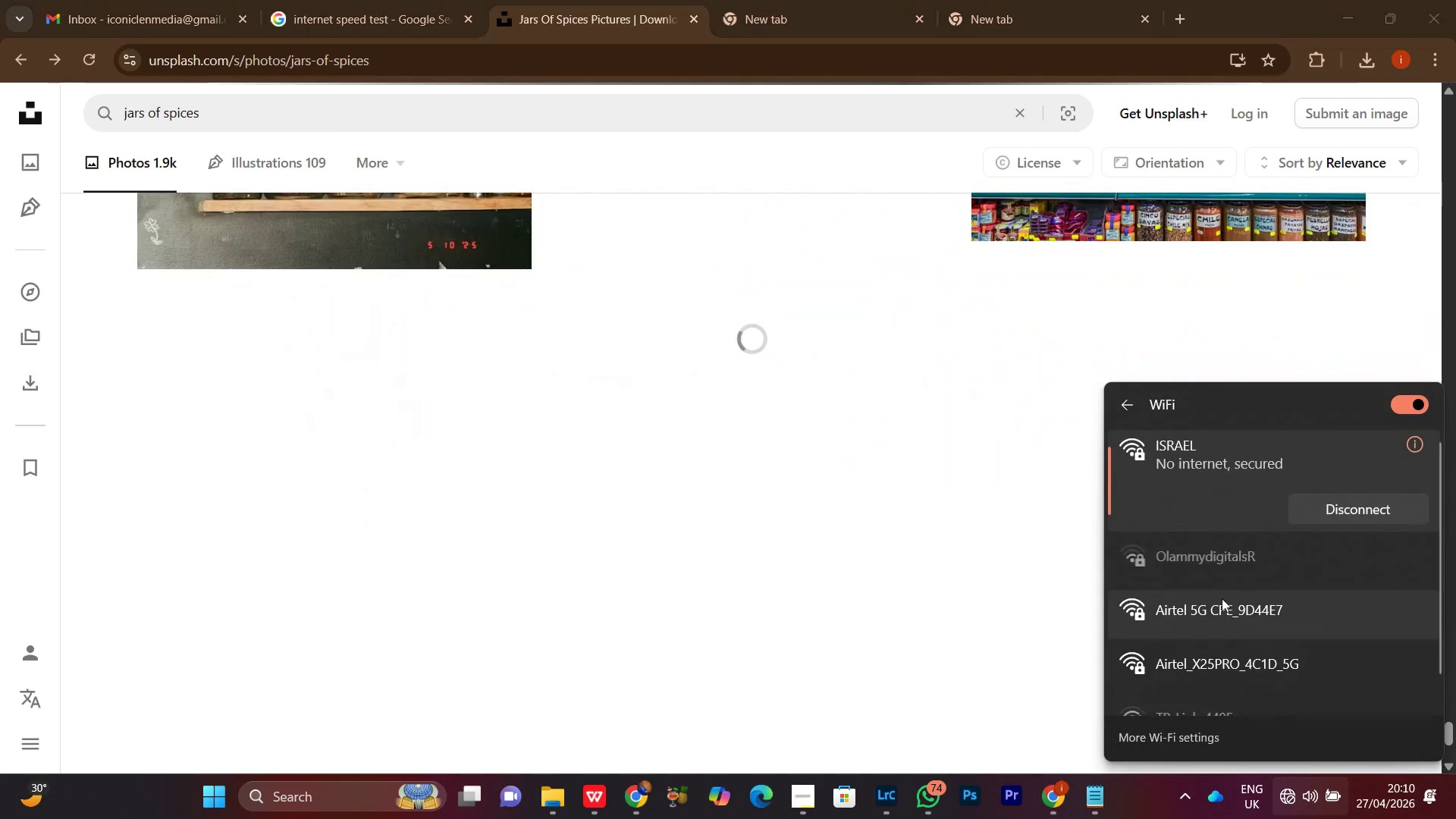 
left_click([1210, 559])
 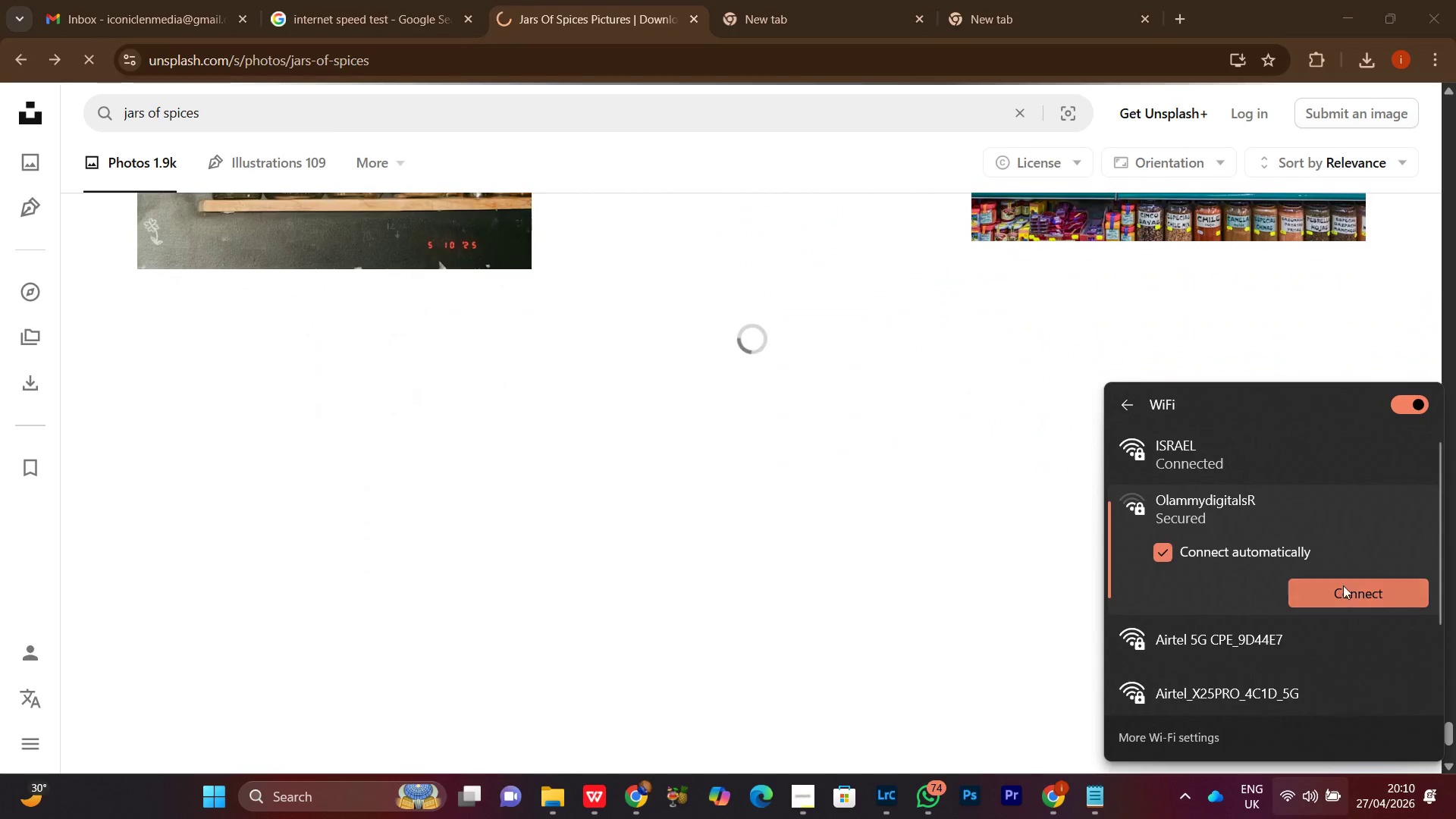 
left_click([1341, 590])
 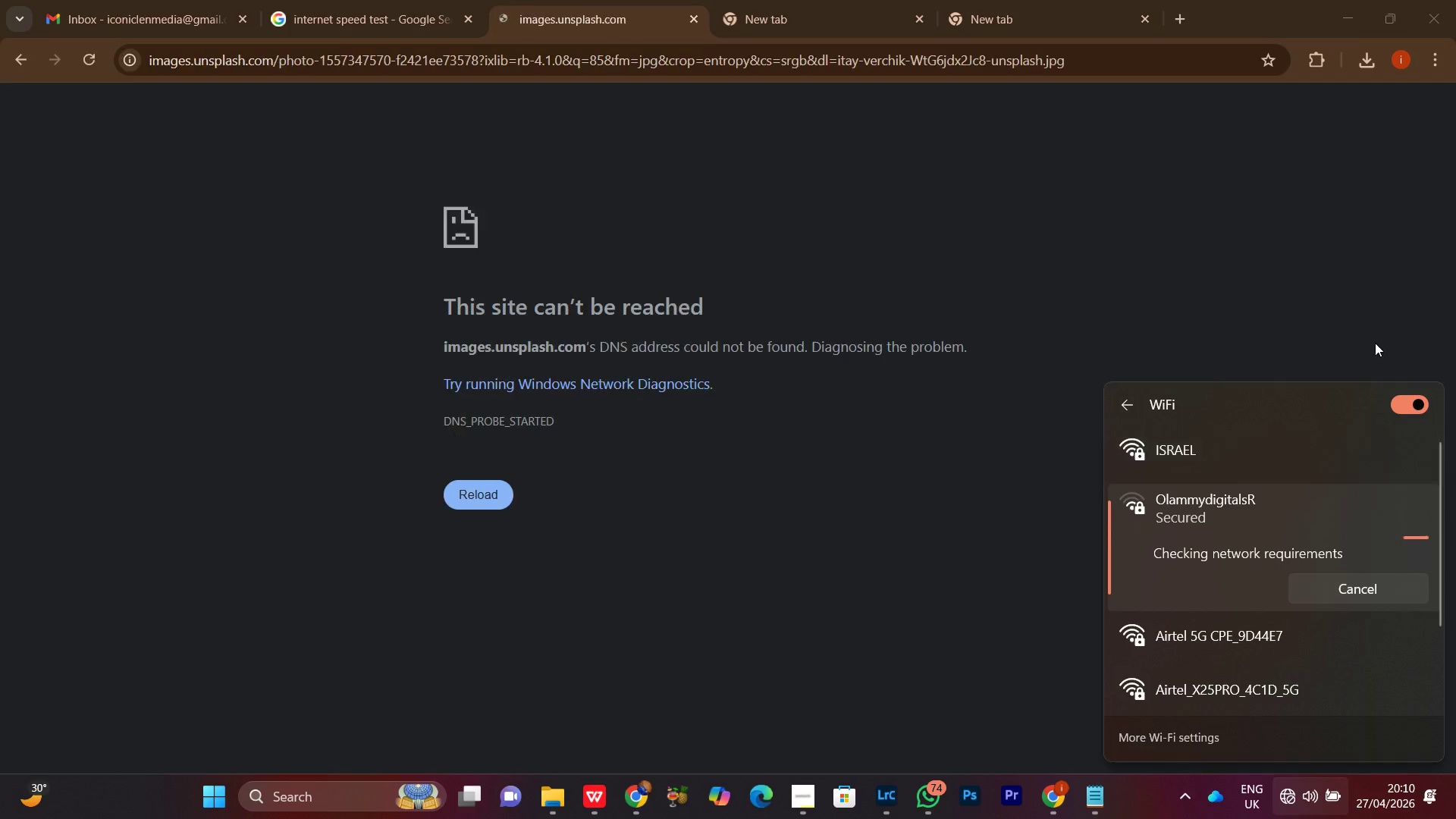 
left_click([1417, 281])
 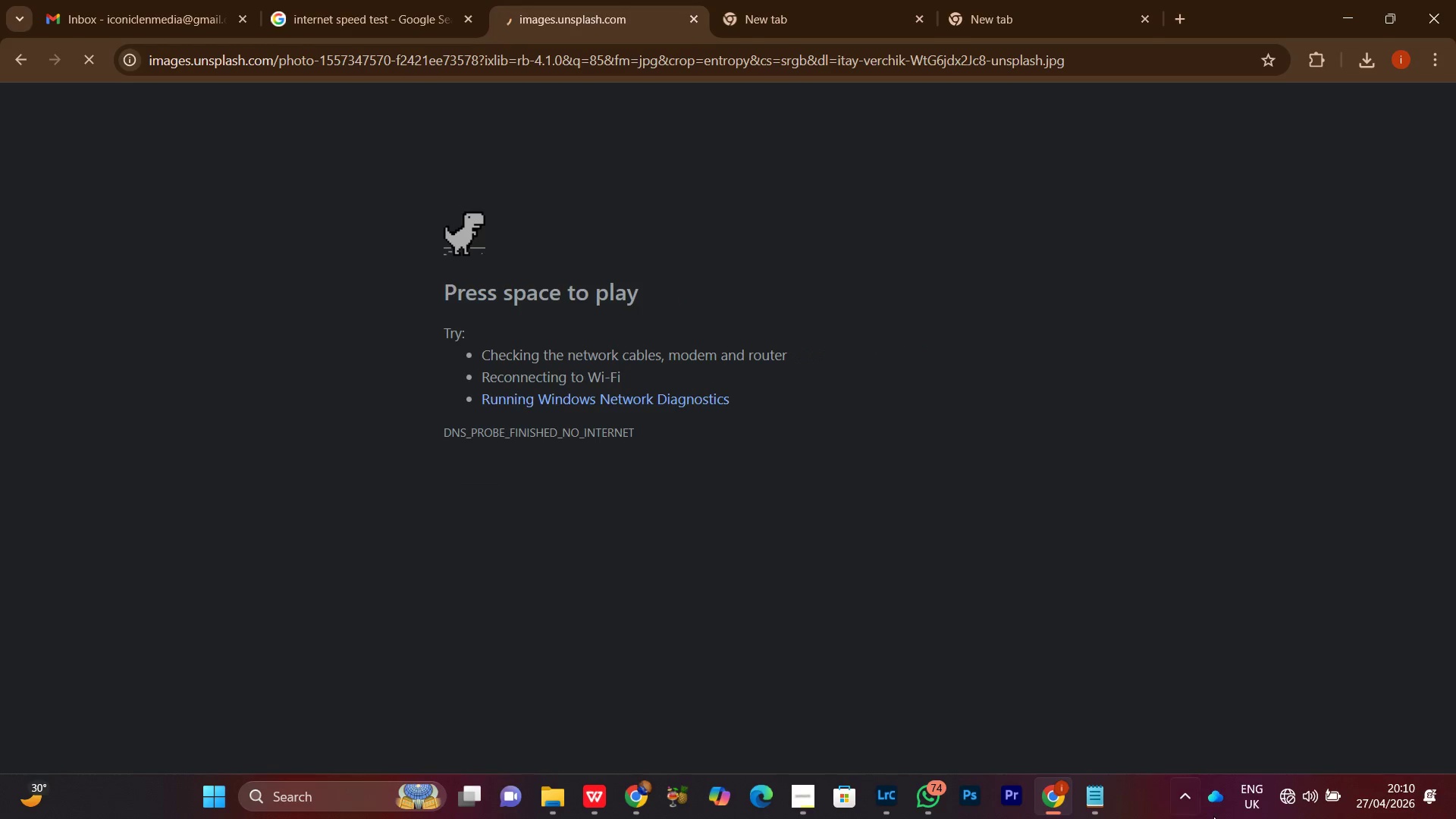 
left_click([1280, 806])
 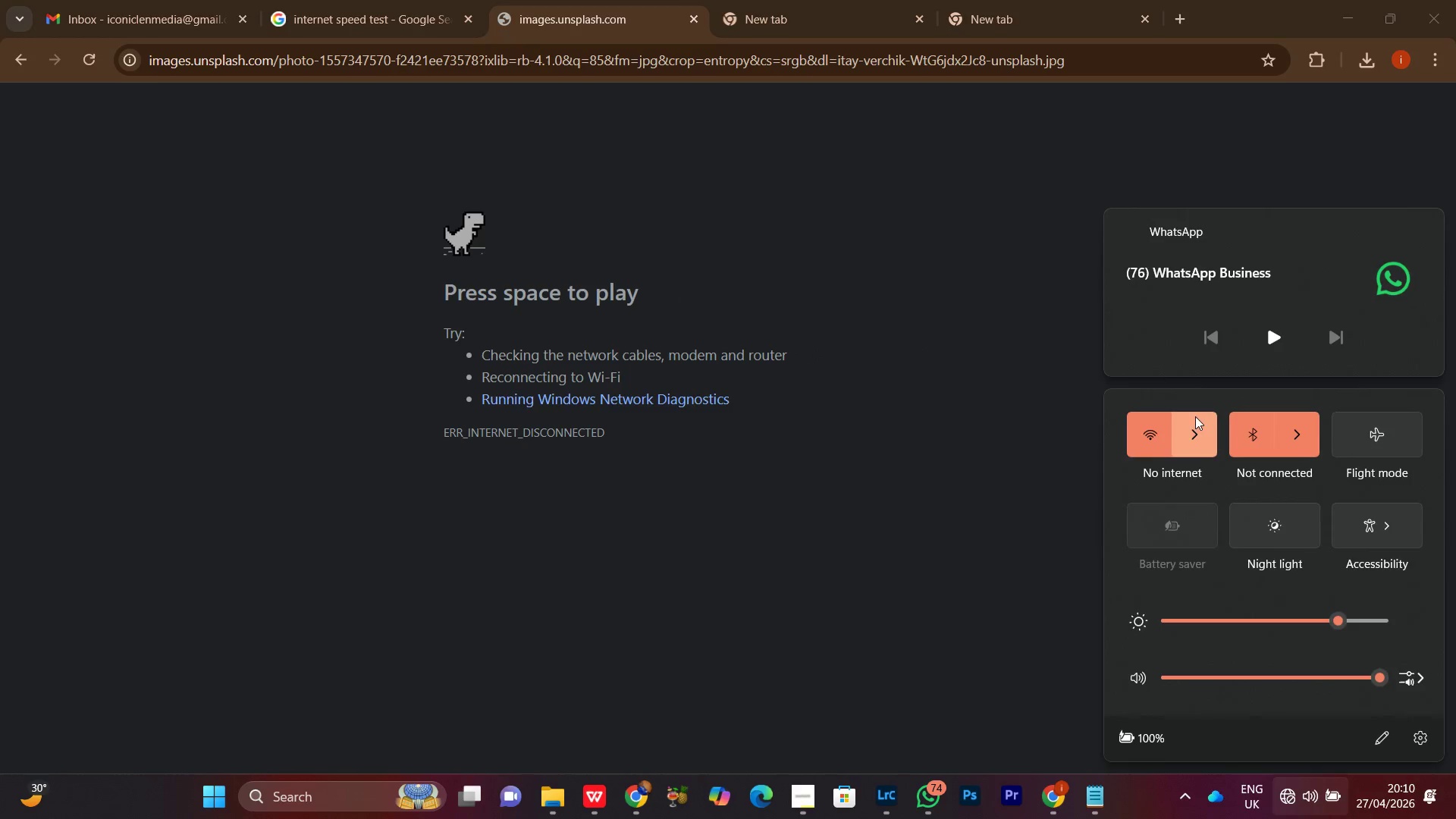 
left_click([1192, 425])
 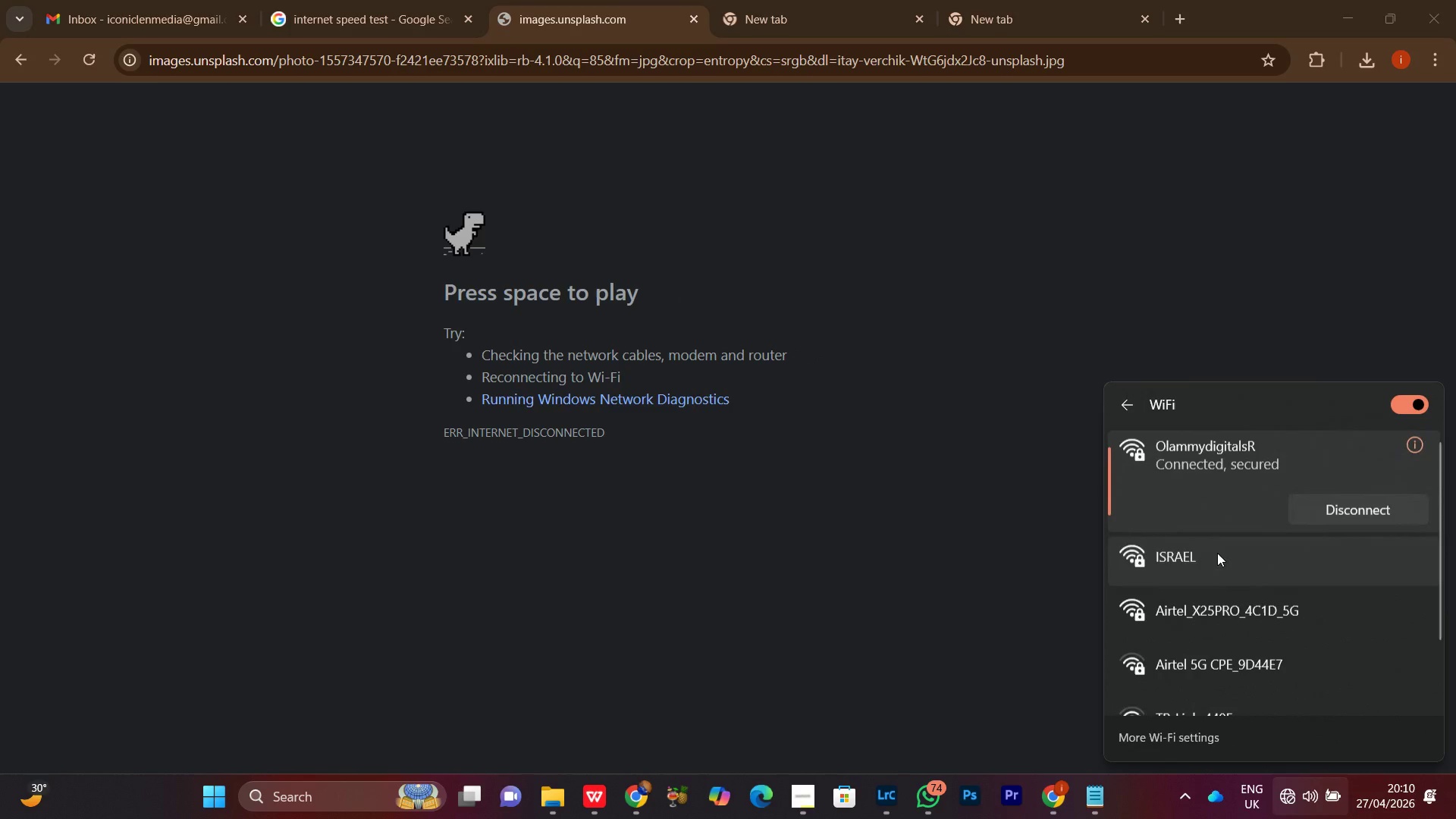 
left_click([1216, 553])
 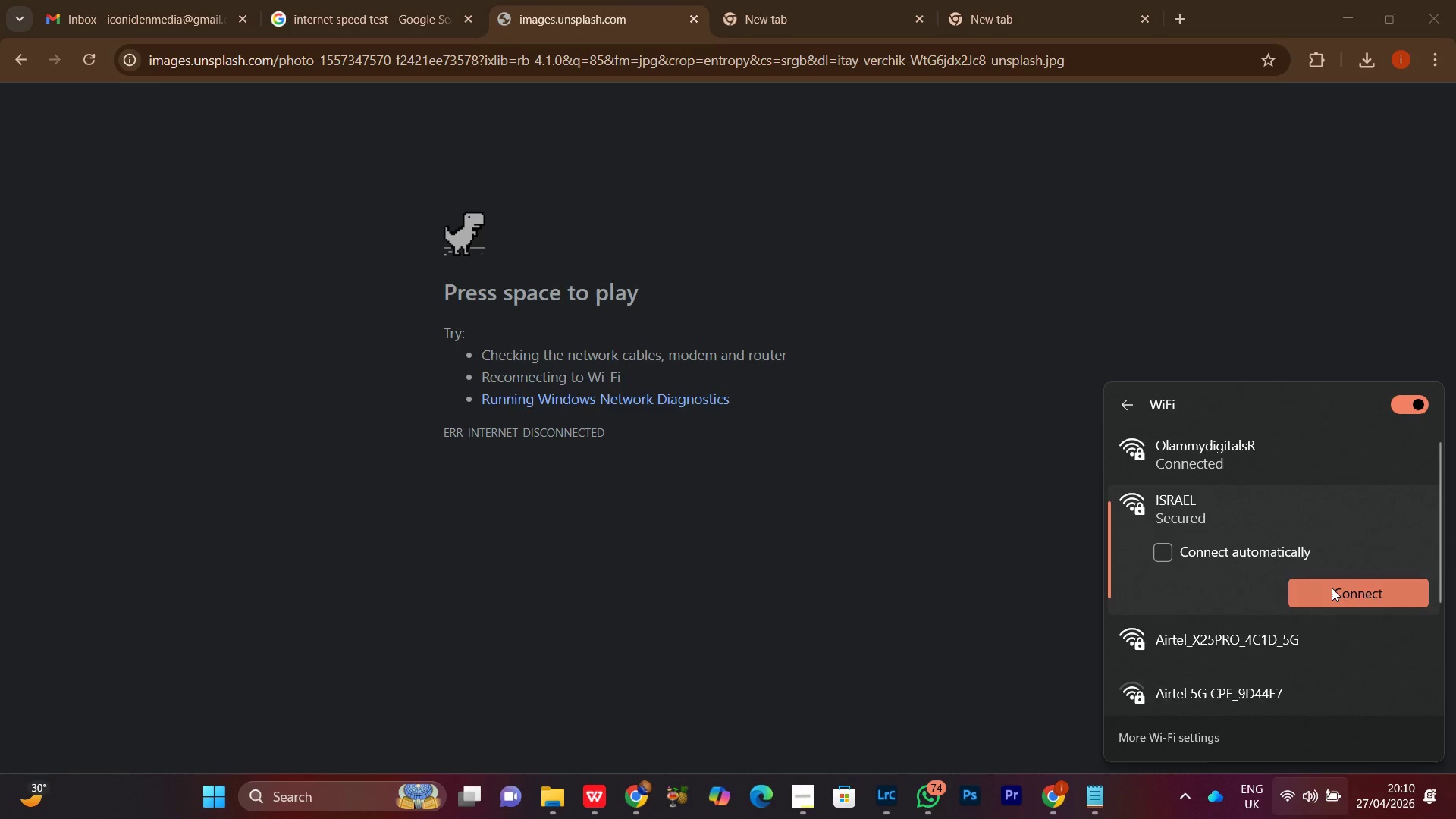 
left_click([1332, 588])
 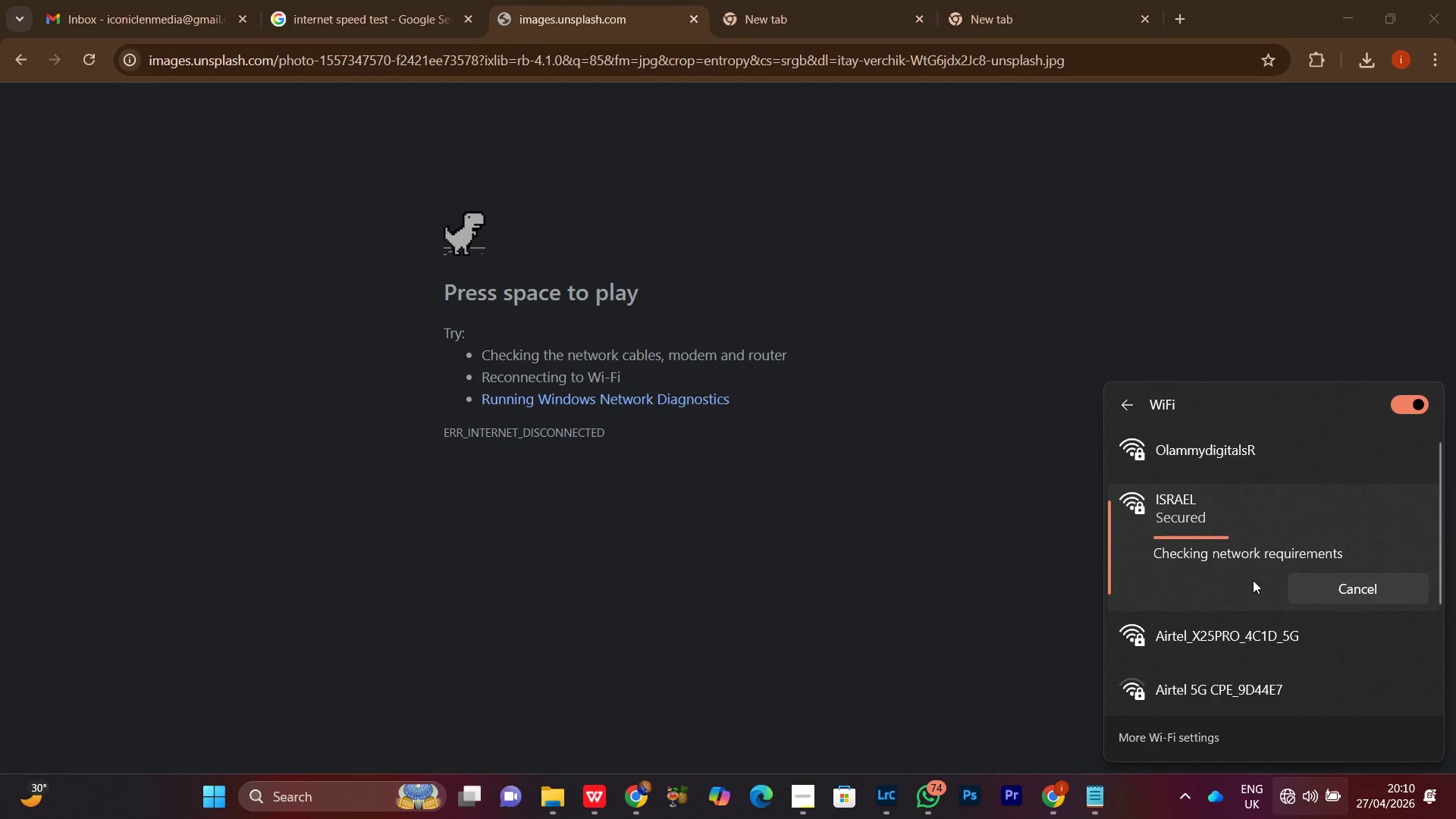 
wait(10.28)
 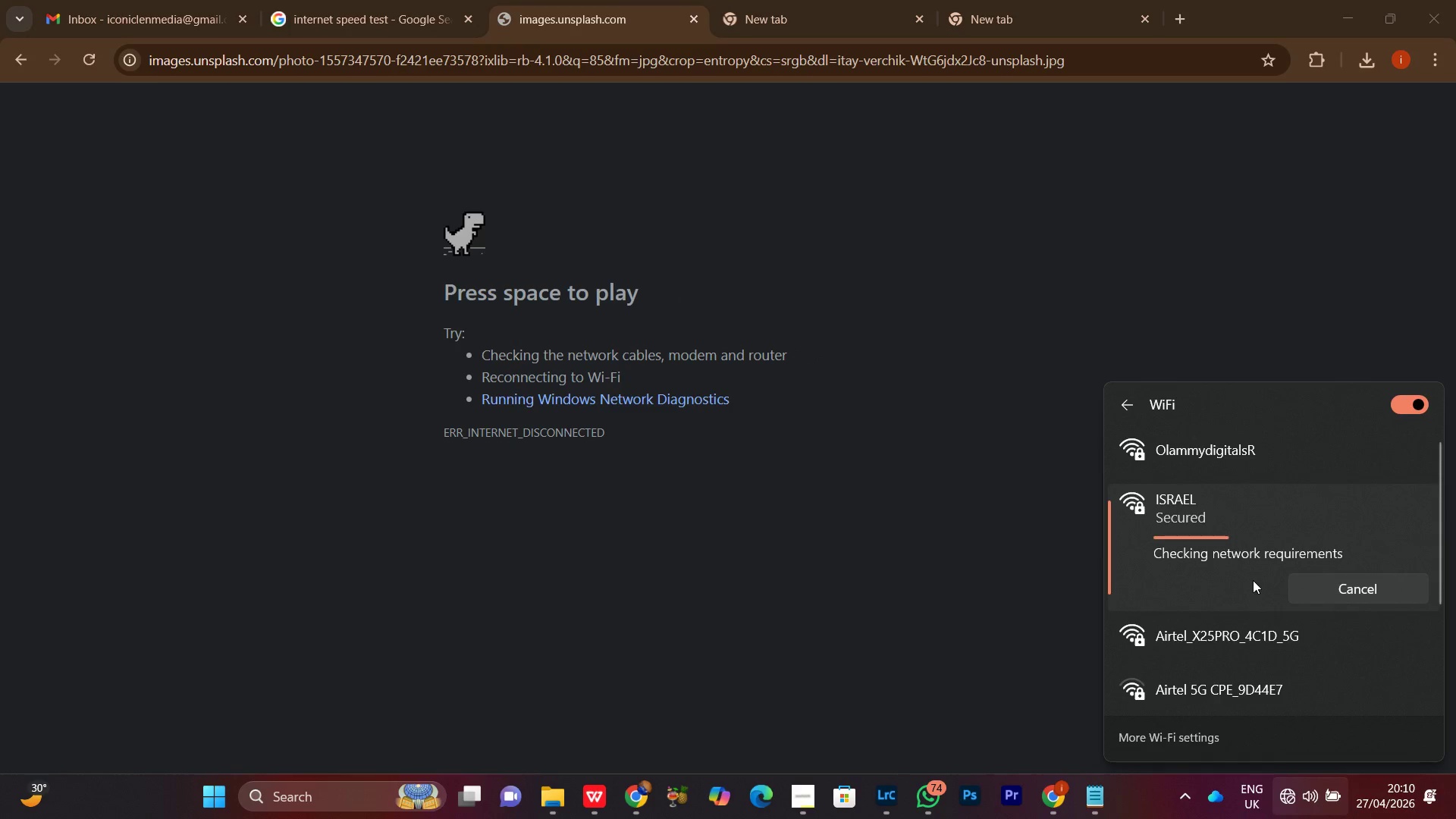 
left_click([1219, 470])
 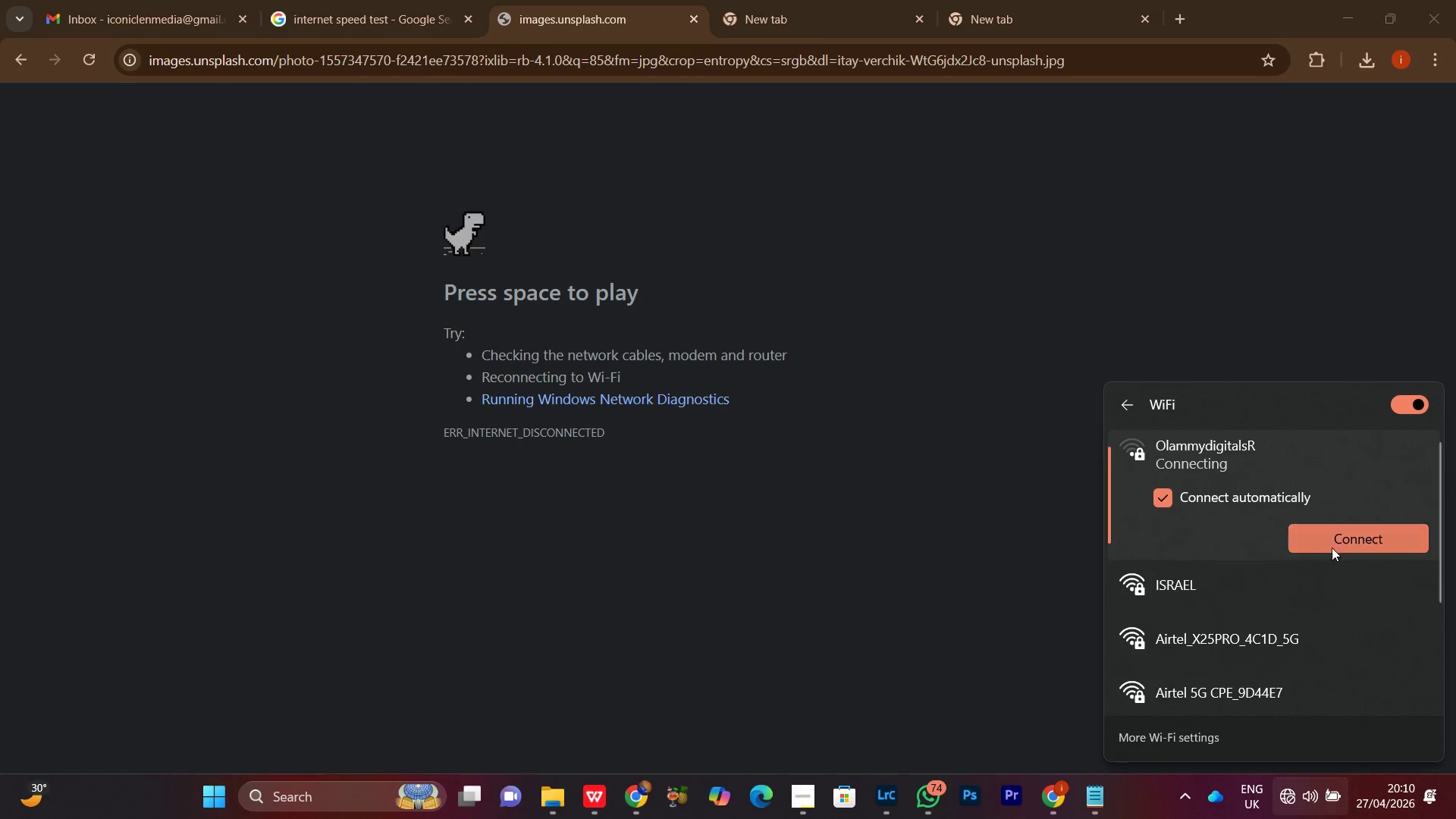 
left_click([1332, 548])
 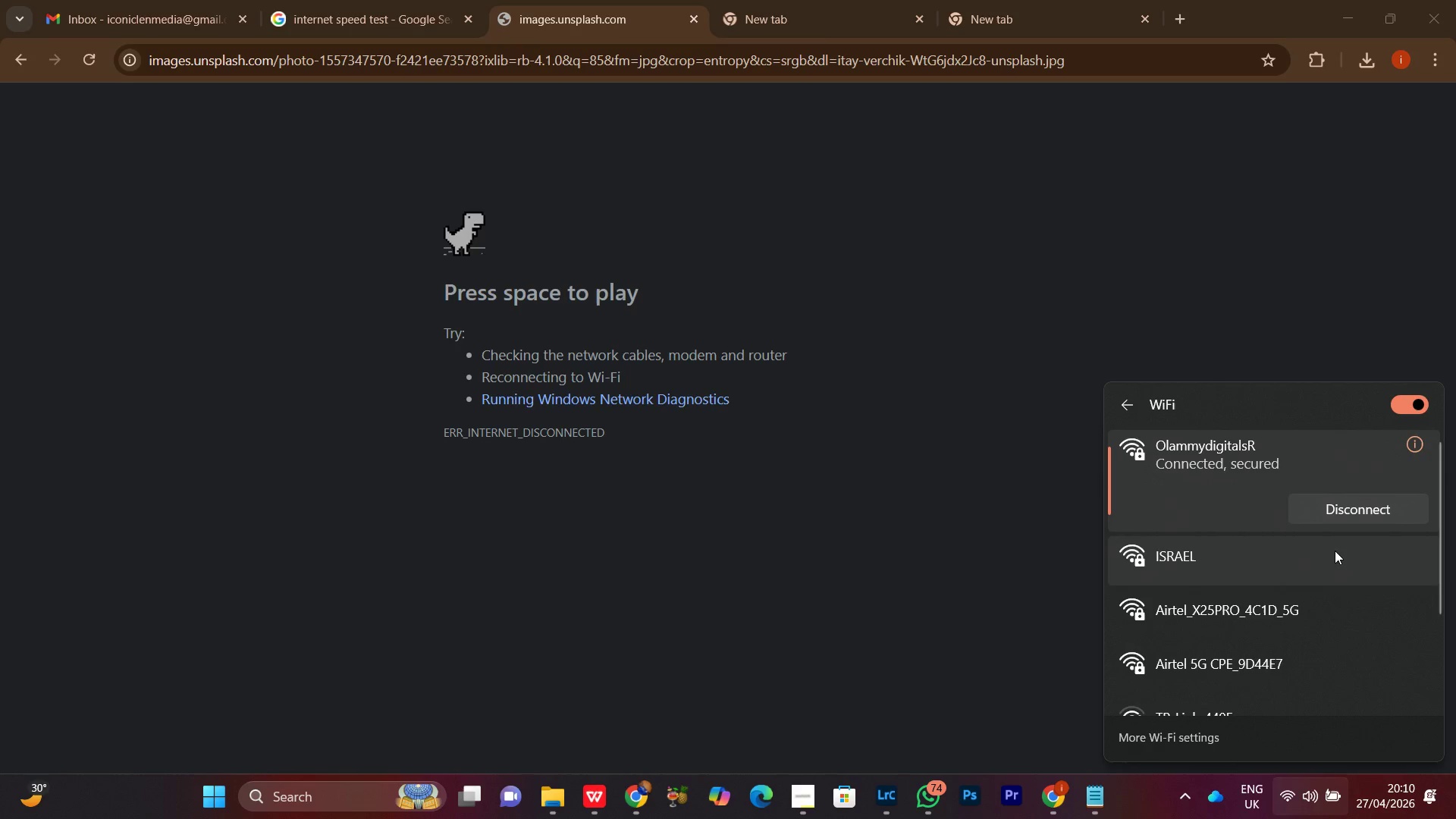 
wait(11.11)
 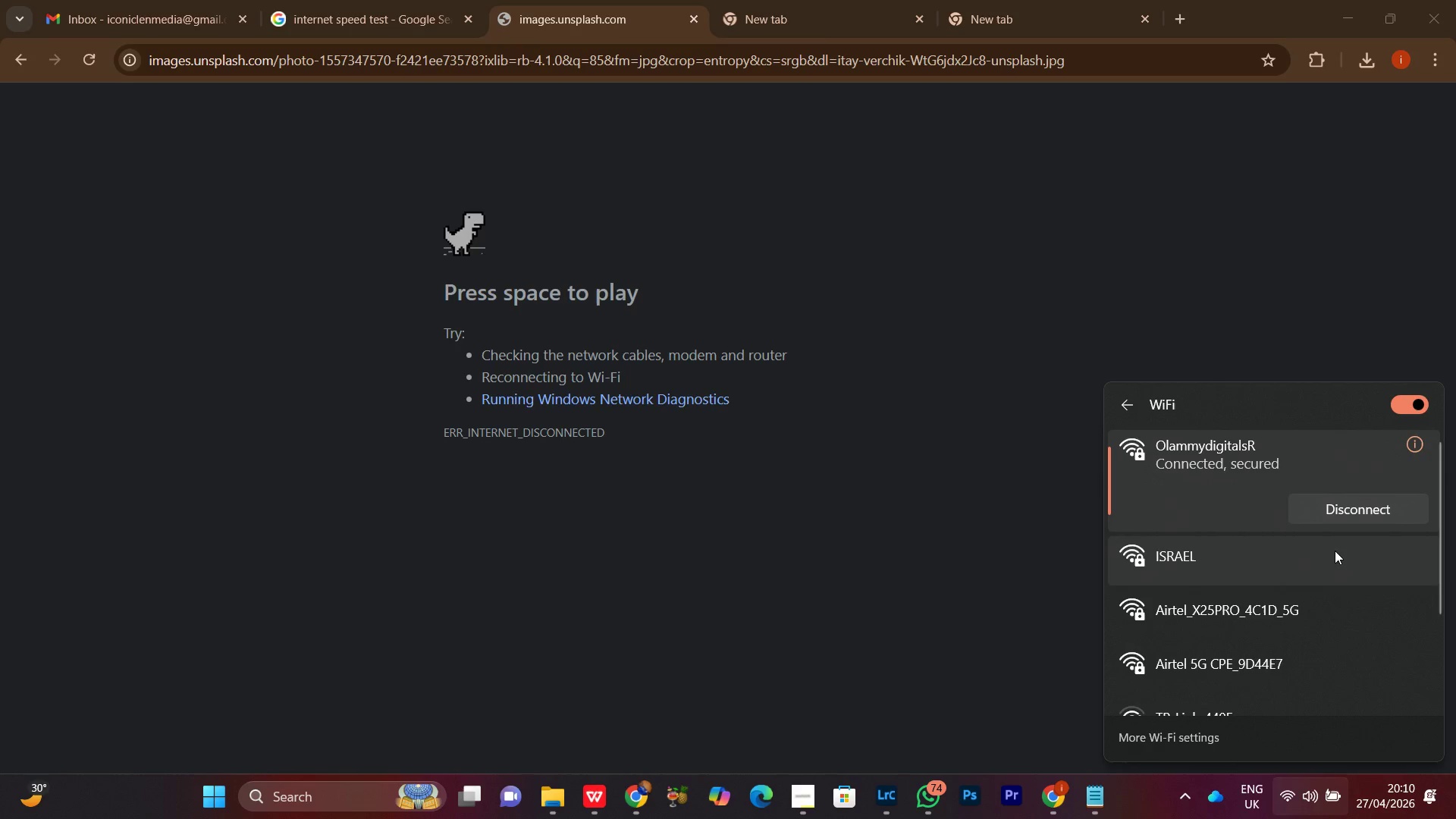 
left_click([701, 205])
 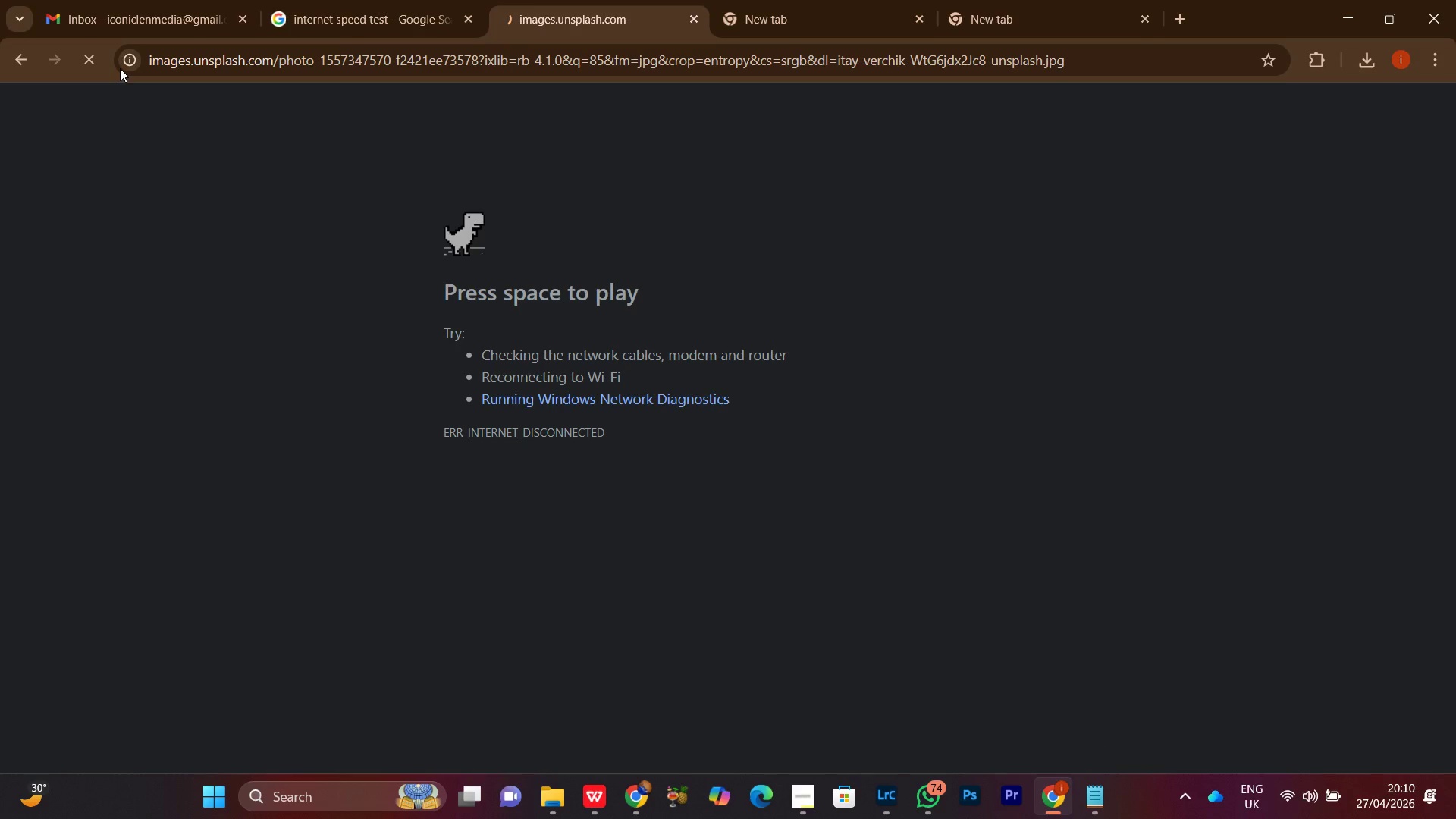 
mouse_move([441, 155])
 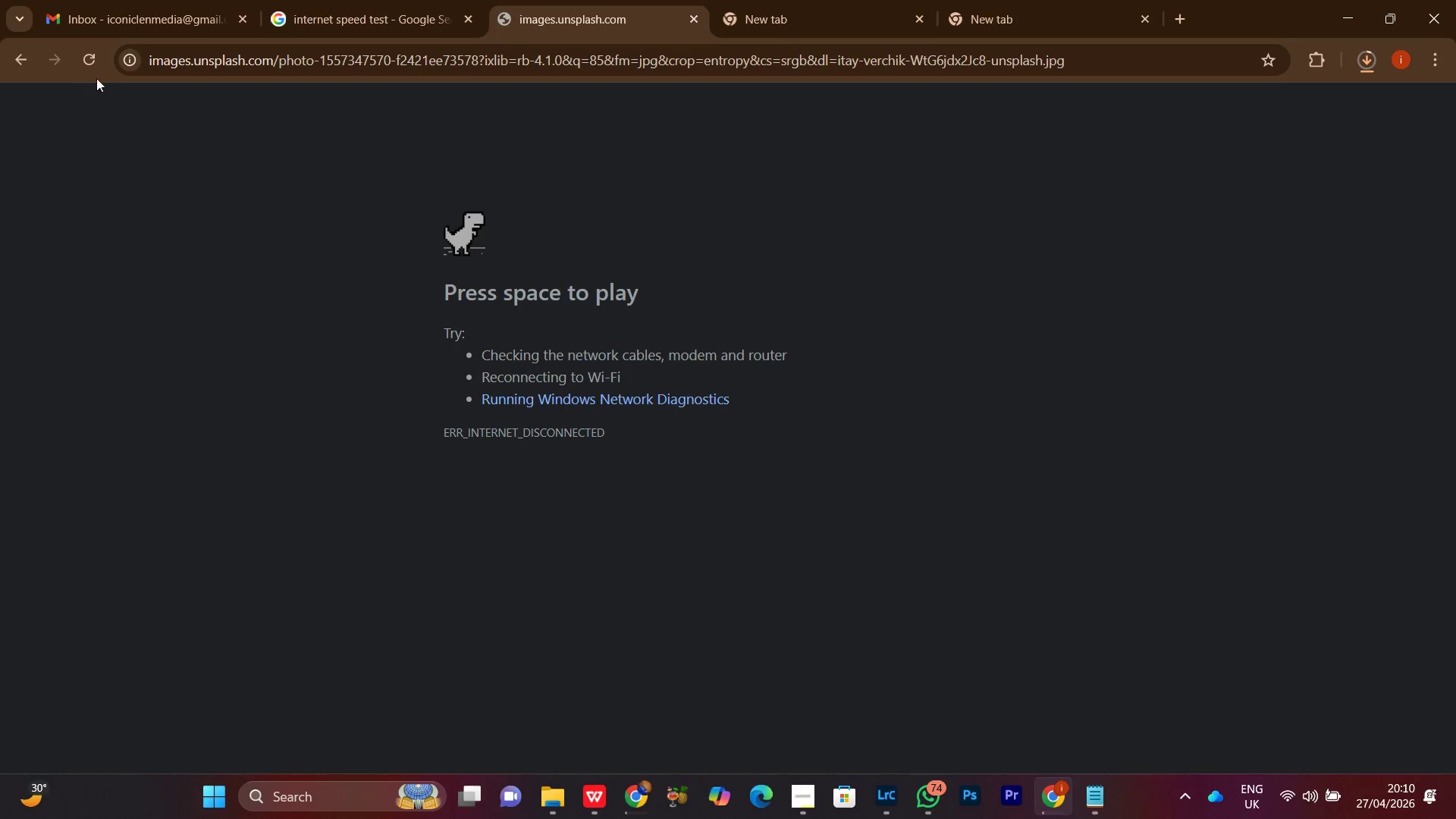 
left_click([93, 67])
 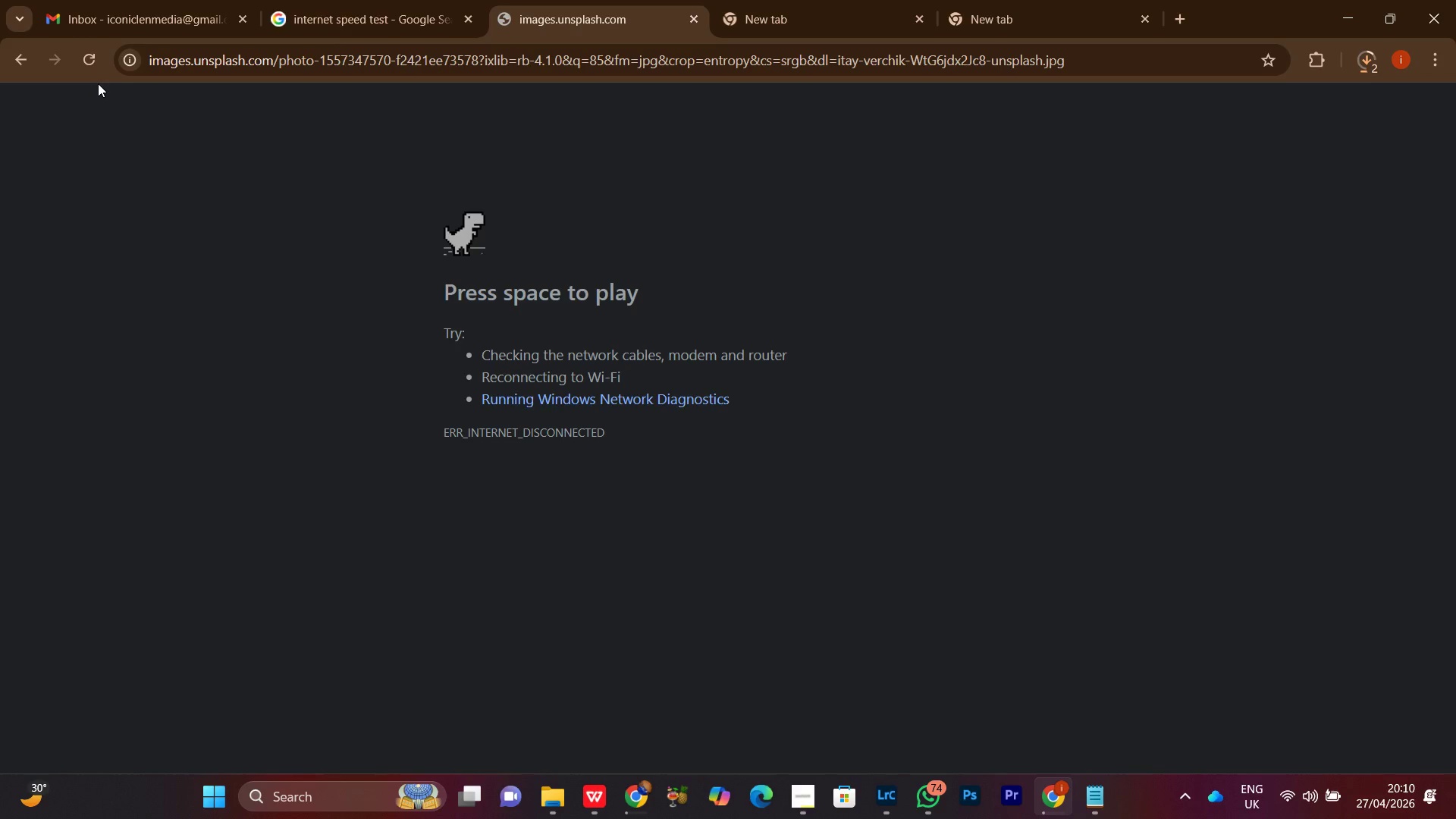 
left_click([90, 64])
 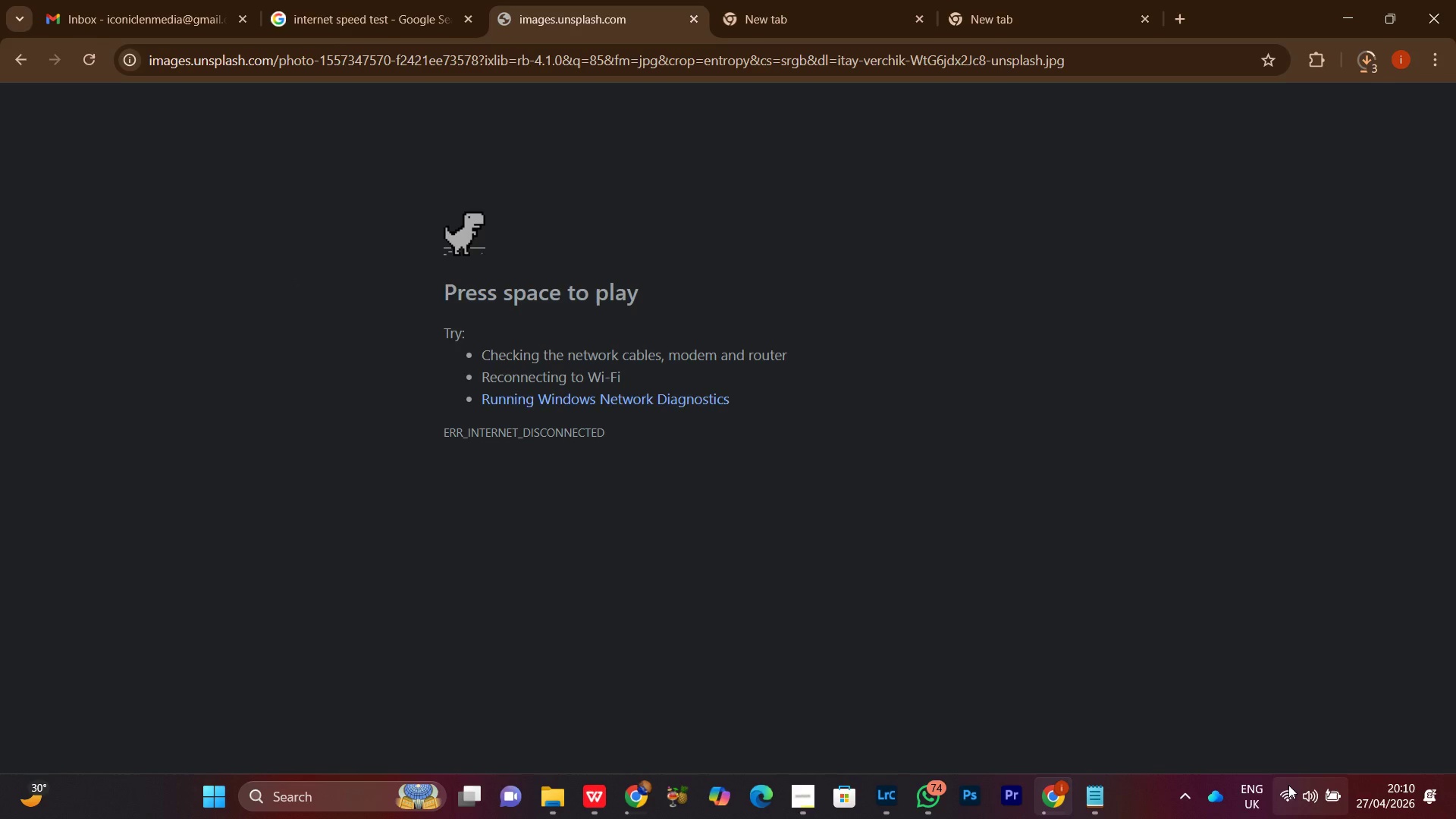 
left_click([1288, 794])
 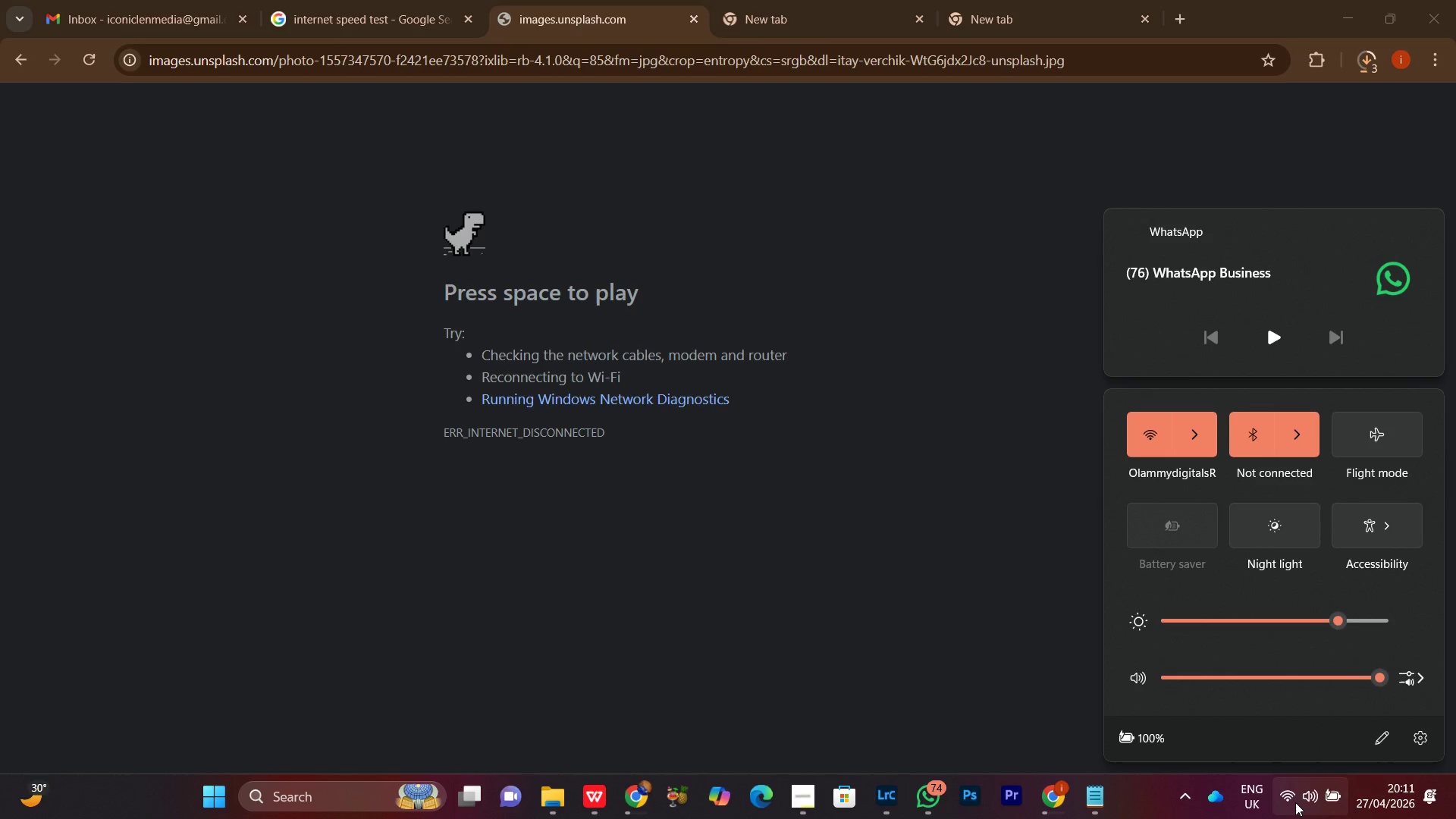 
wait(7.09)
 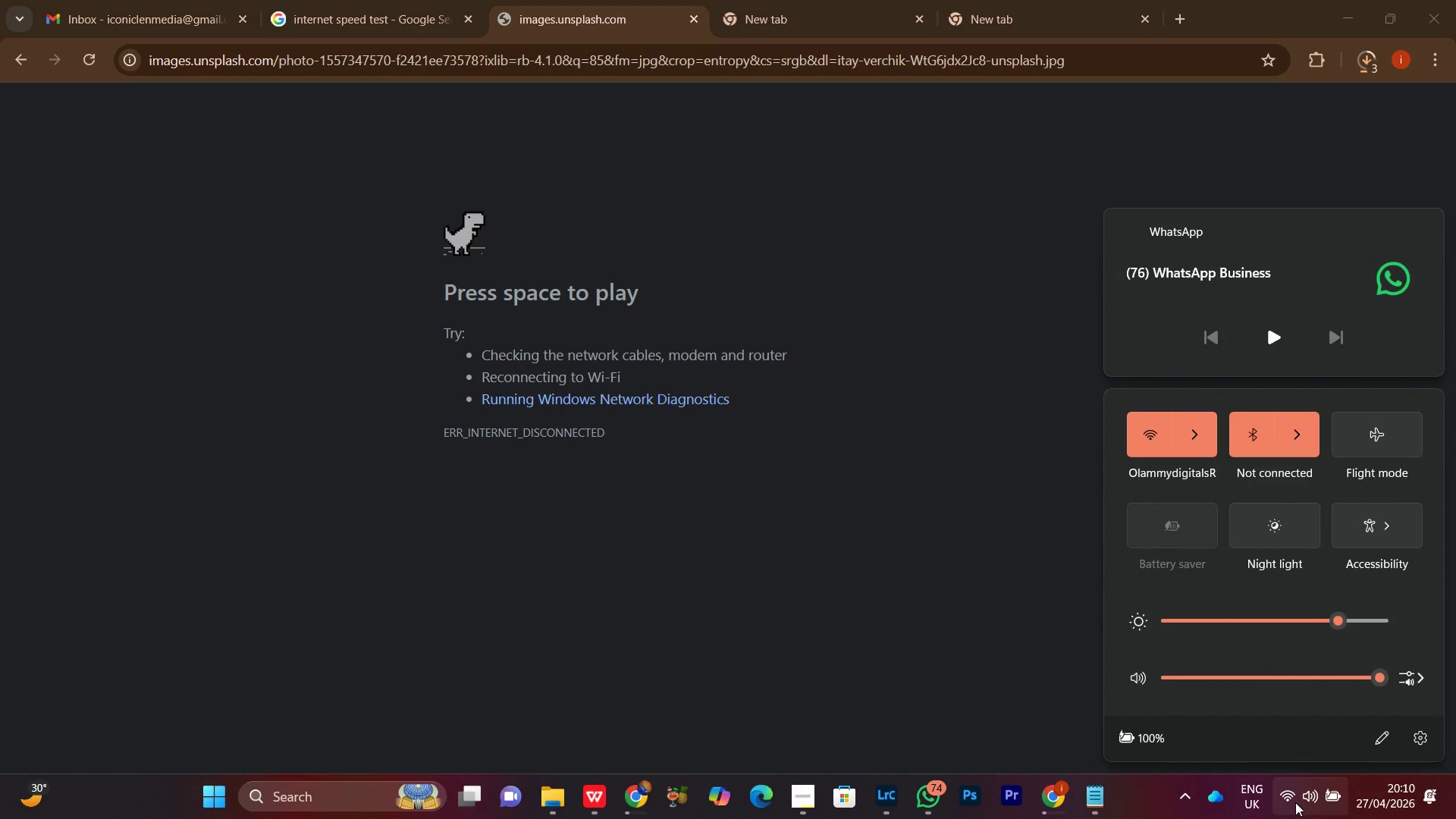 
left_click([1207, 450])
 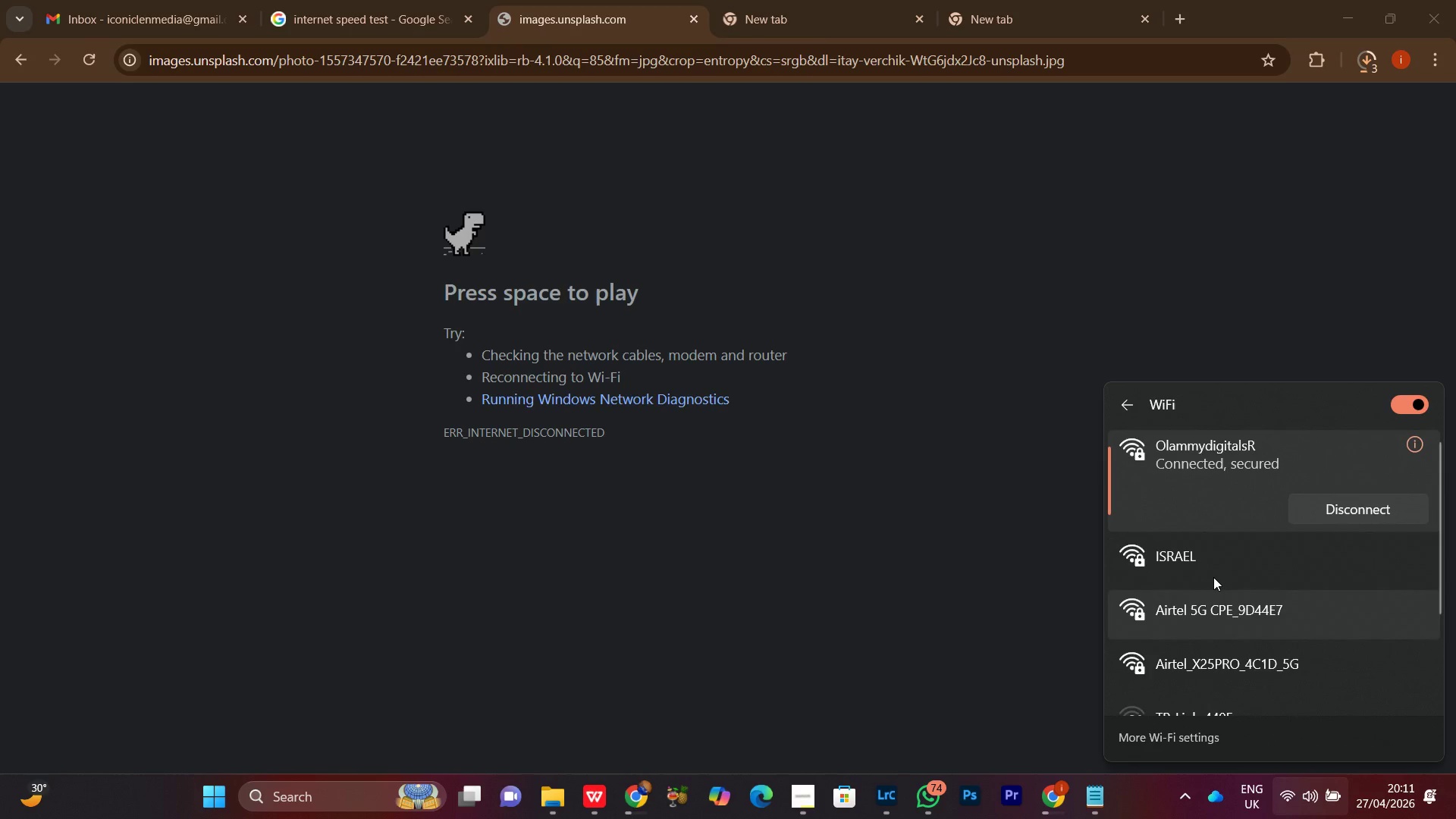 
left_click([1205, 562])
 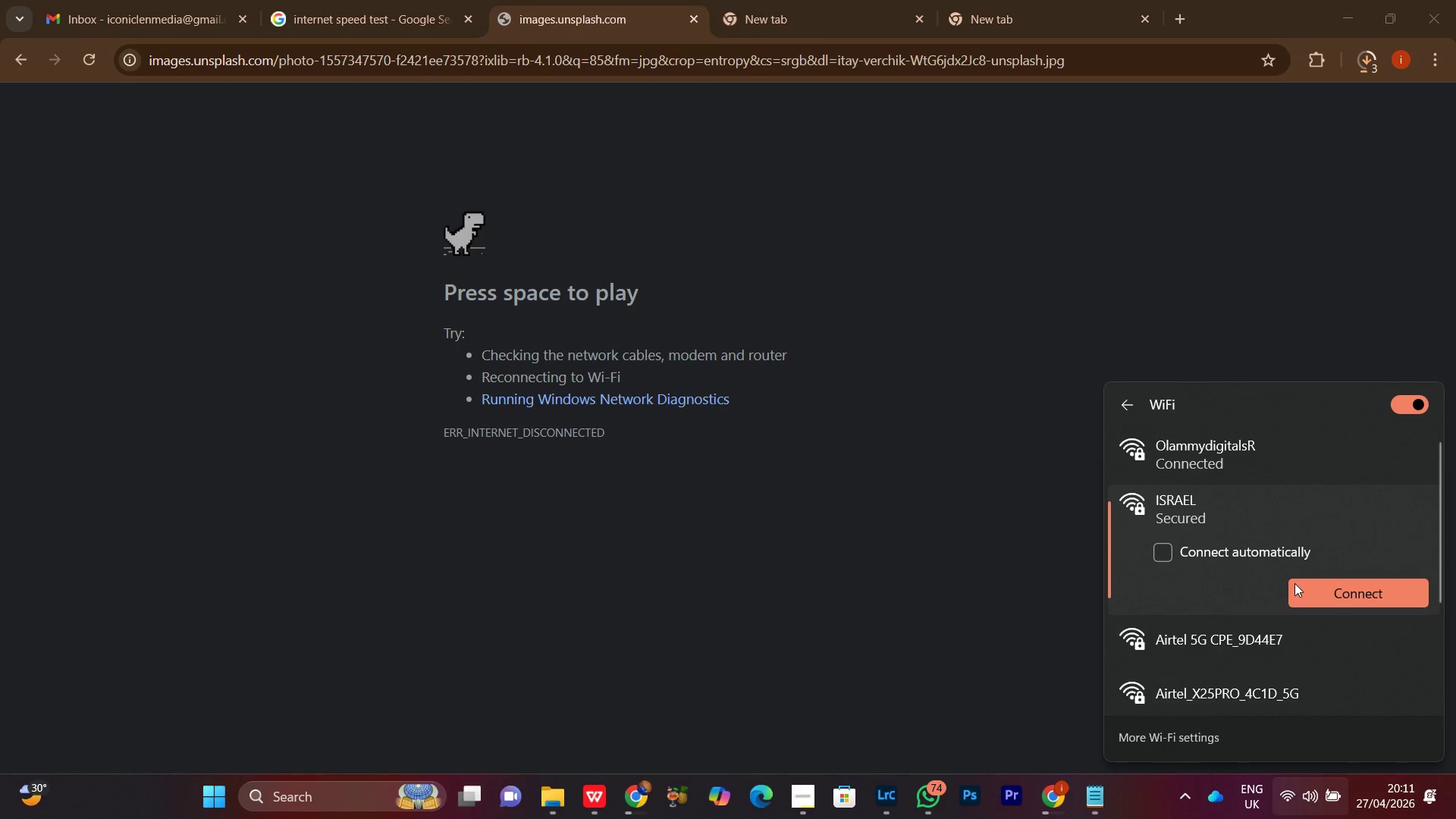 
double_click([1320, 588])
 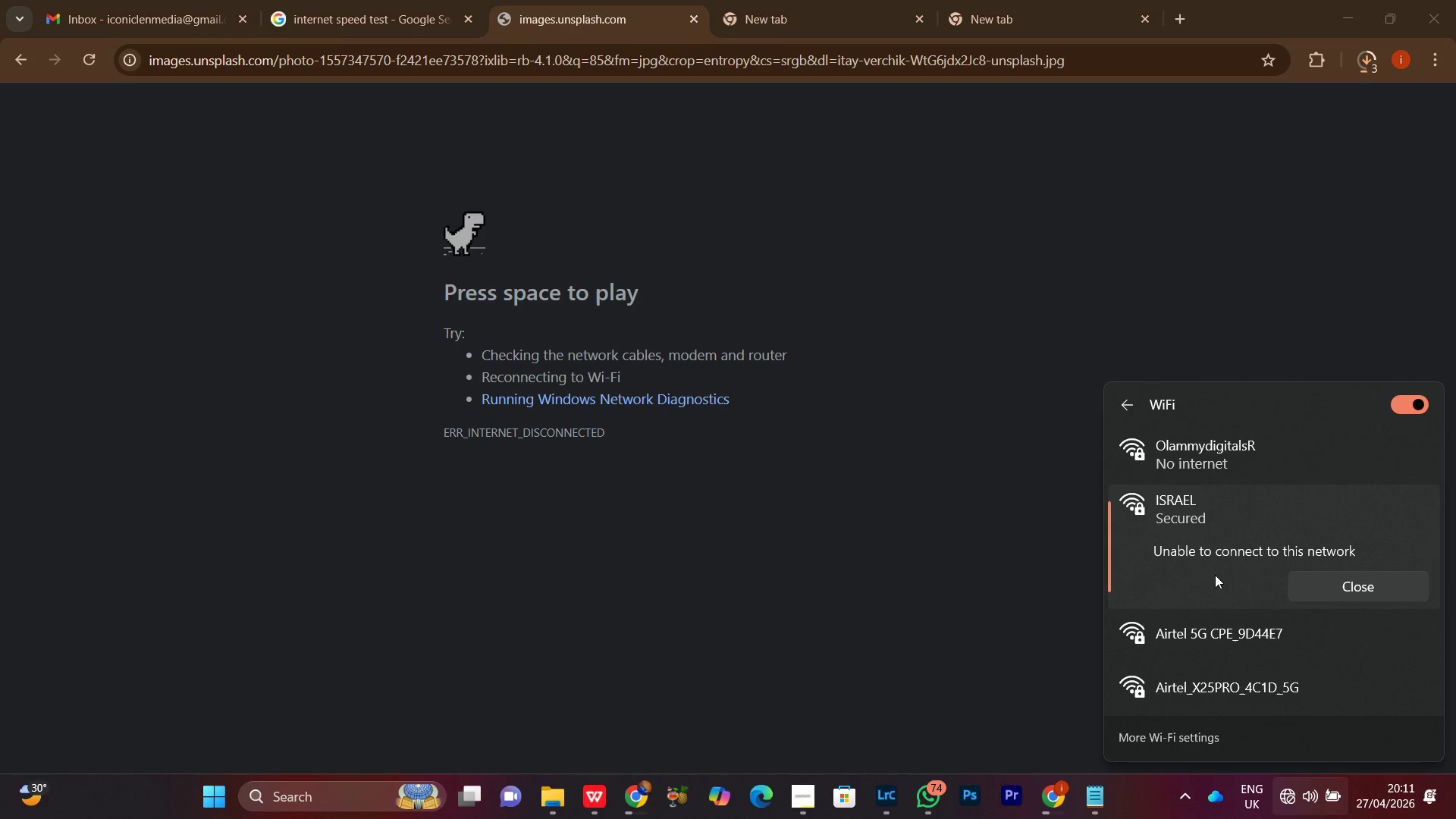 
wait(7.81)
 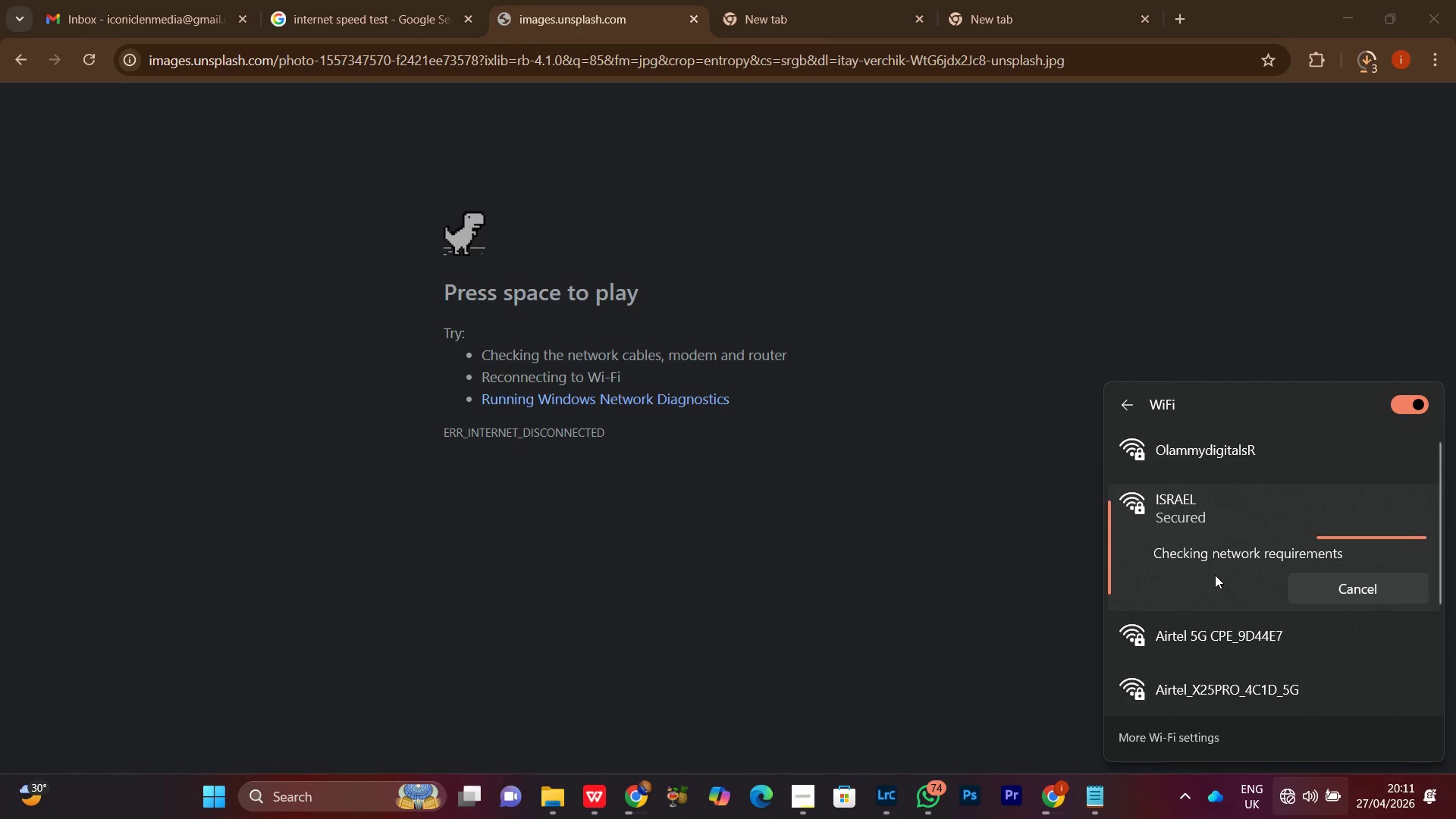 
left_click([1056, 517])
 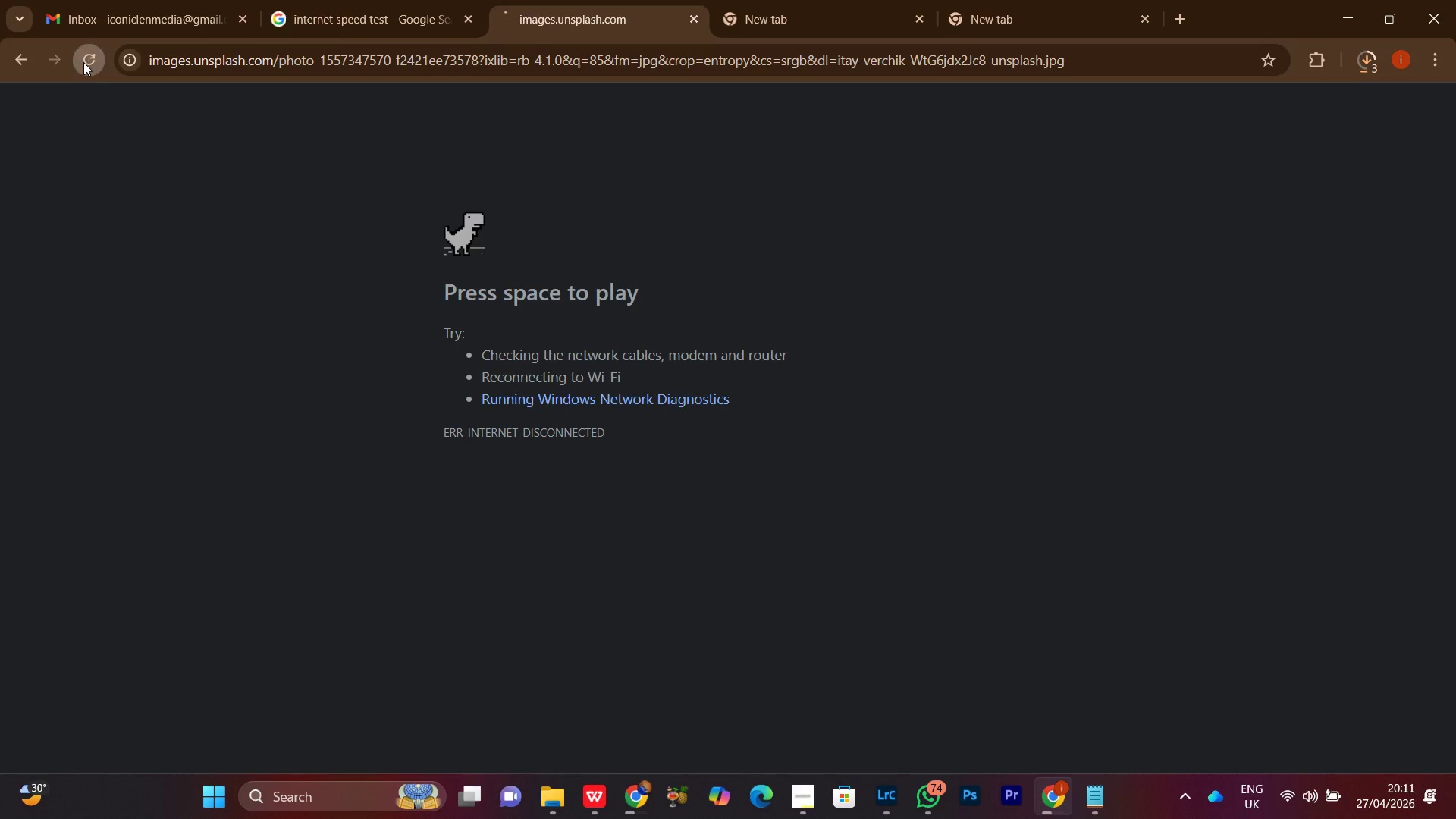 
wait(5.09)
 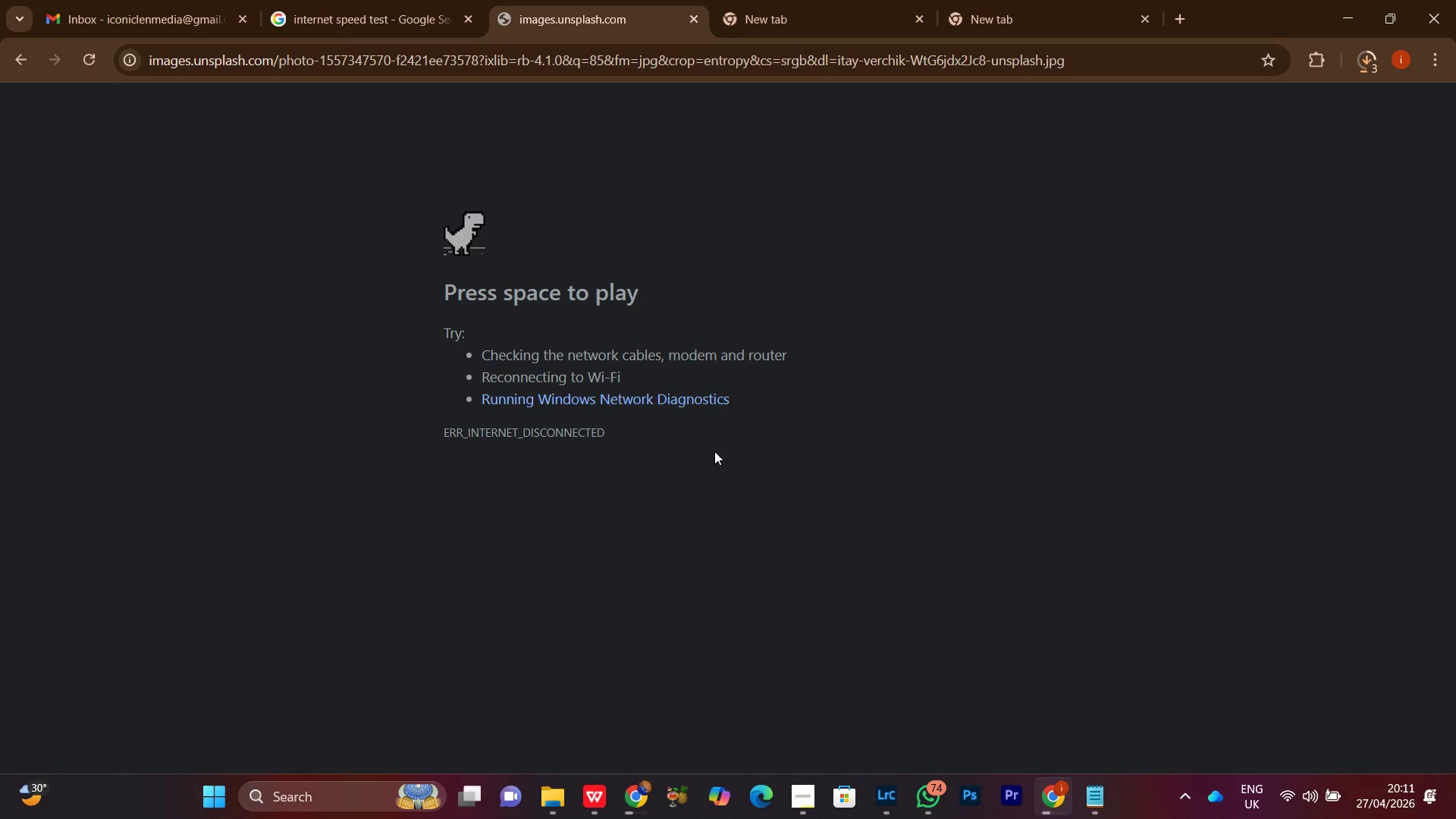 
left_click([766, 11])
 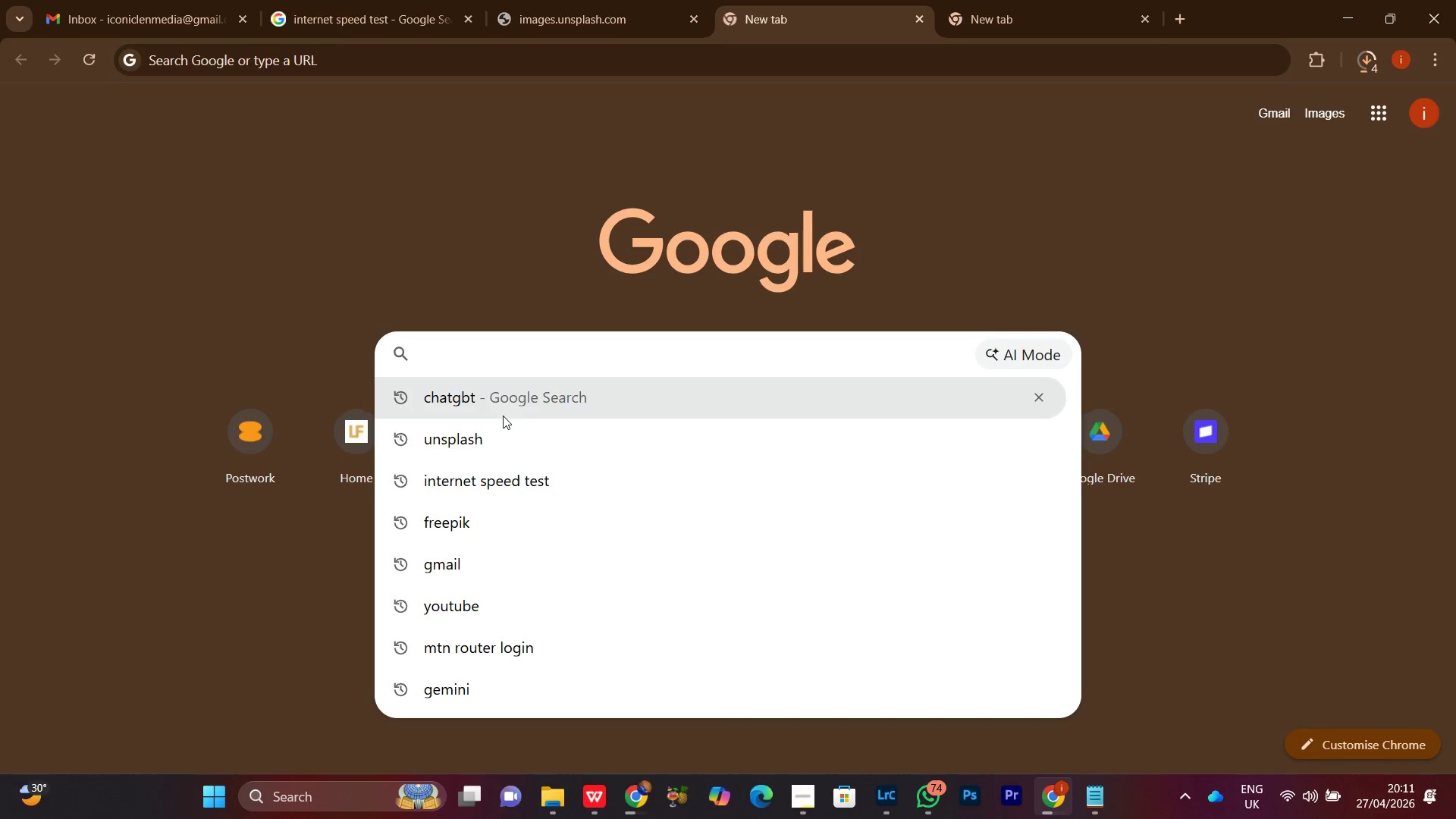 
left_click([482, 437])
 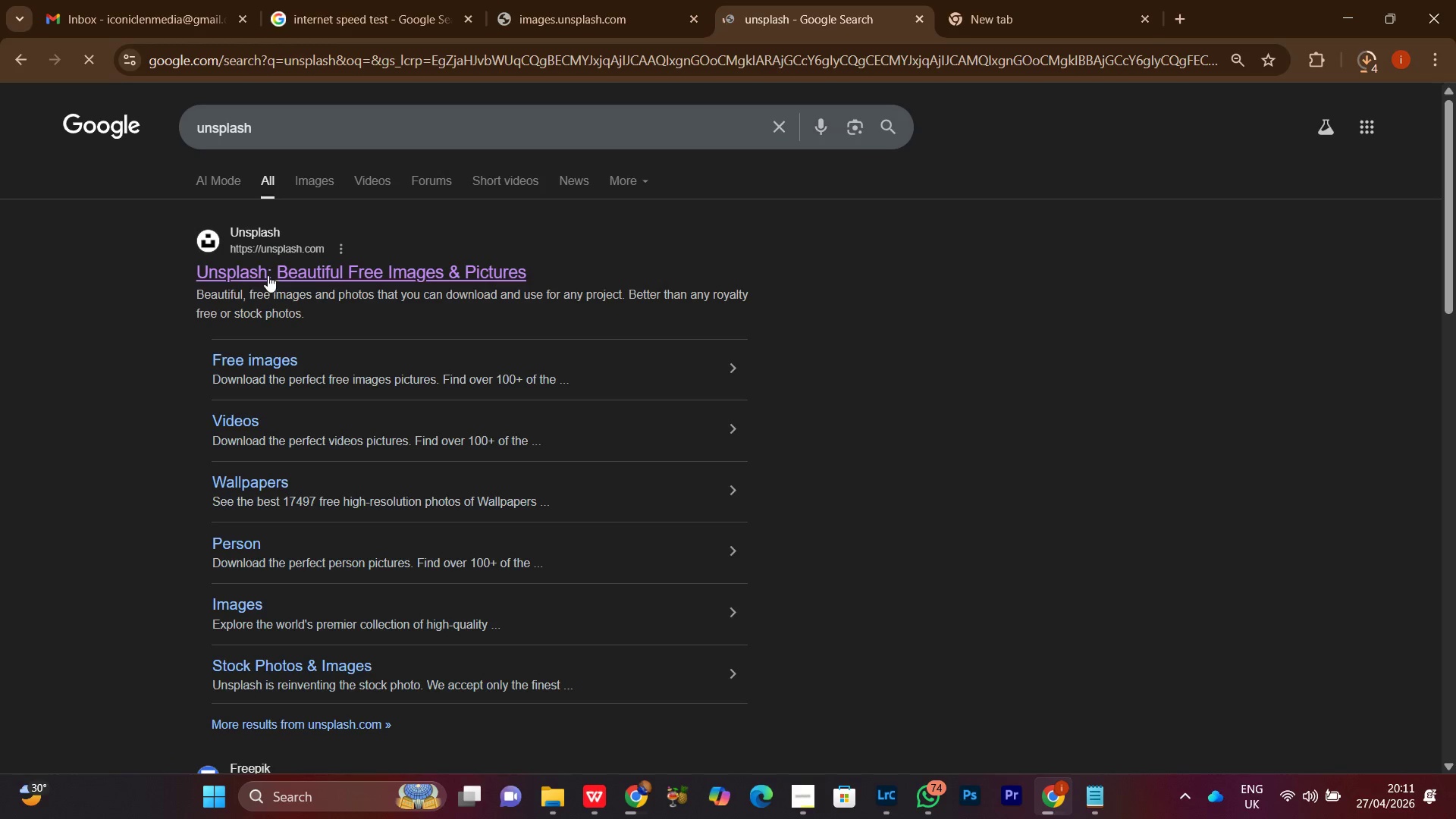 
left_click([268, 275])
 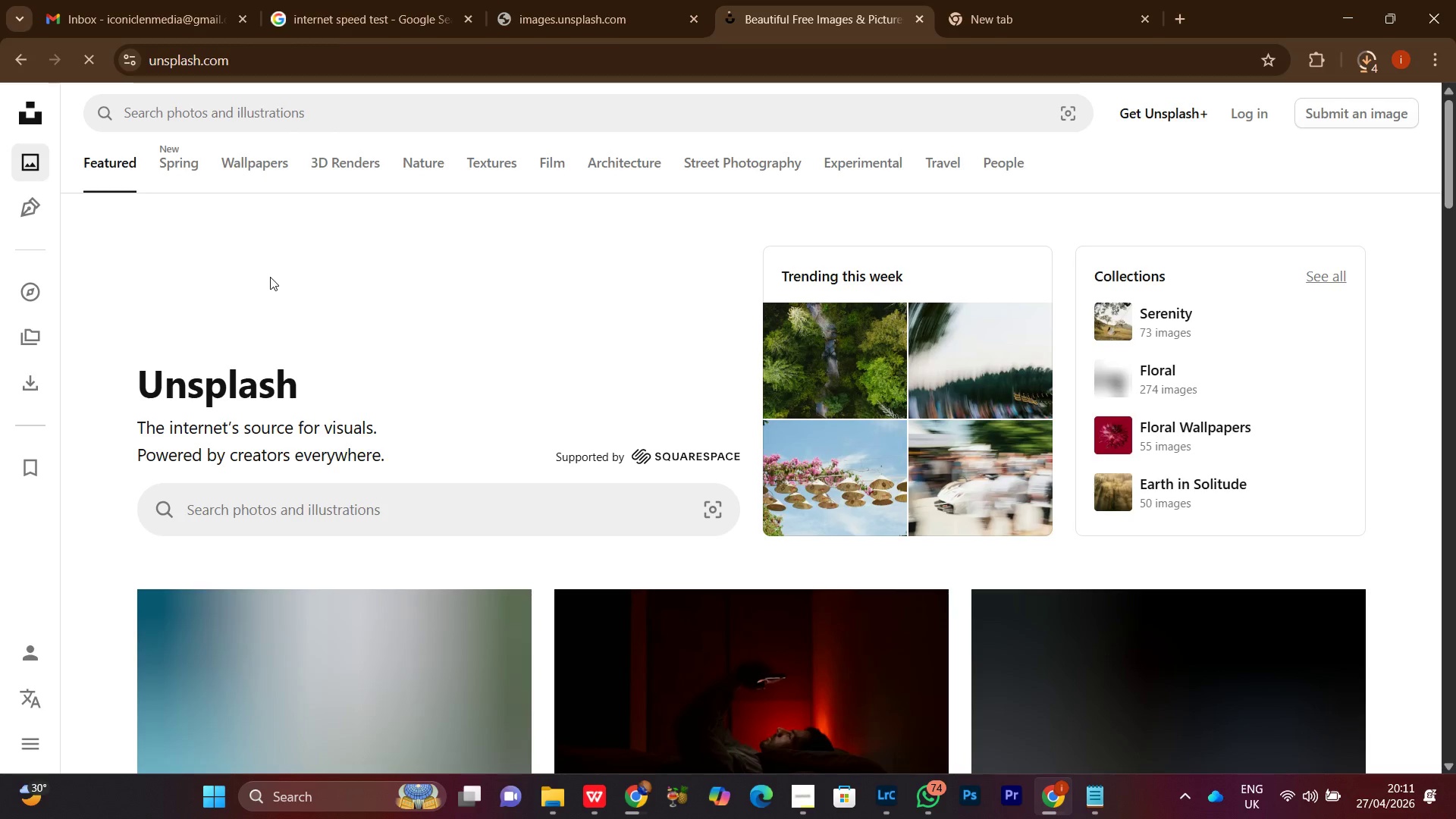 
wait(9.64)
 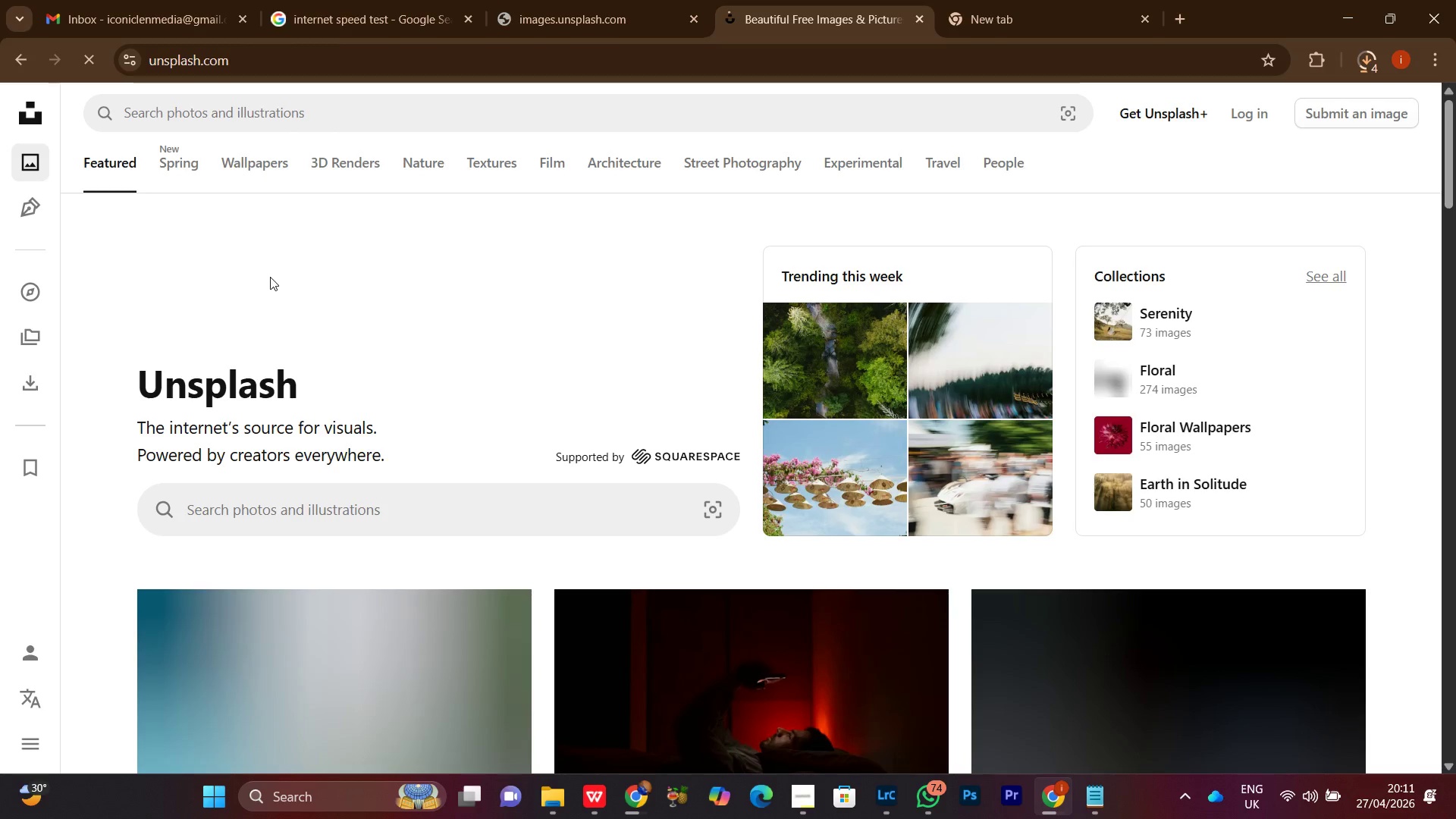 
scroll: coordinate [378, 459], scroll_direction: down, amount: 14.0
 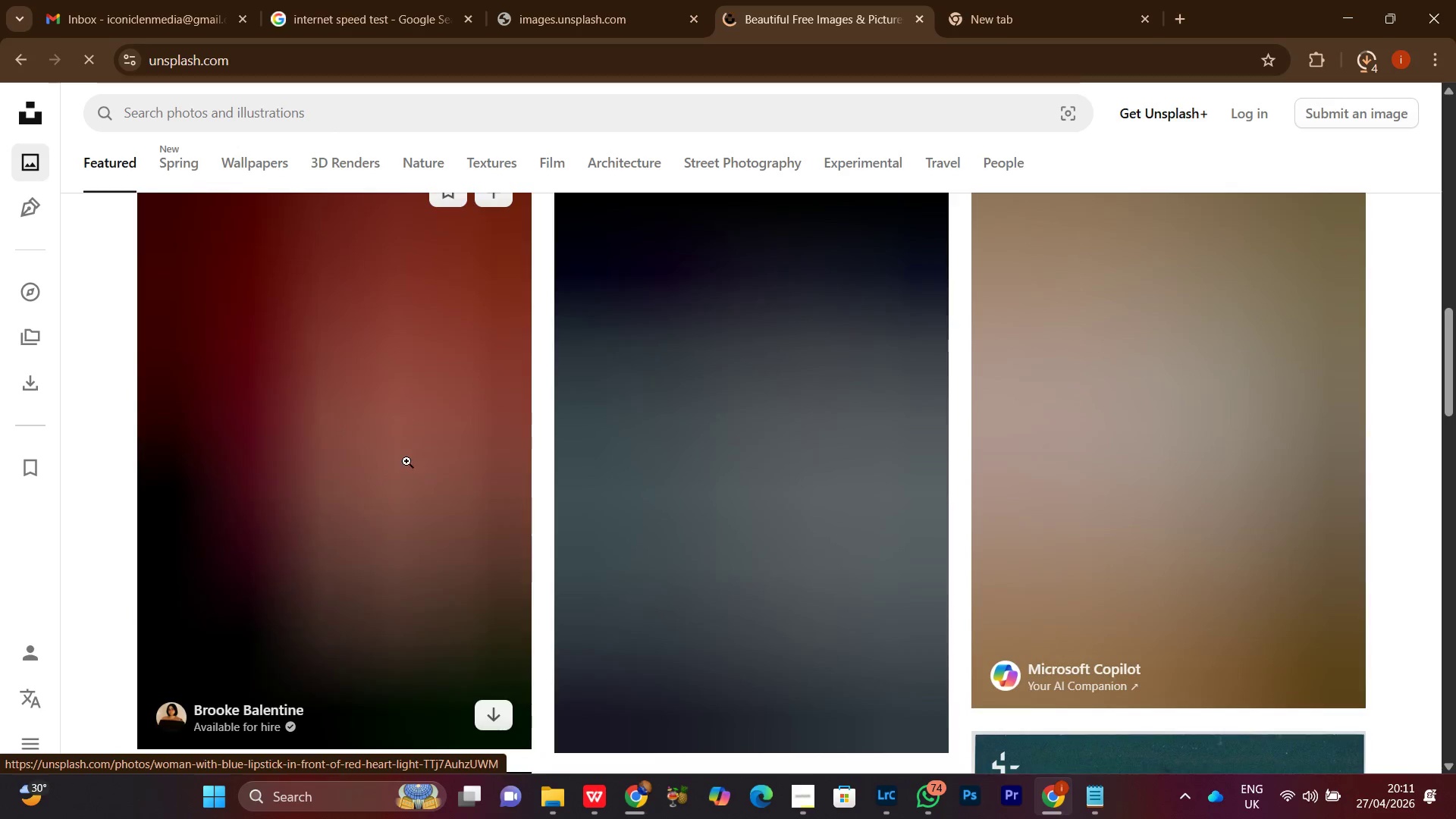 
scroll: coordinate [471, 460], scroll_direction: up, amount: 3.0
 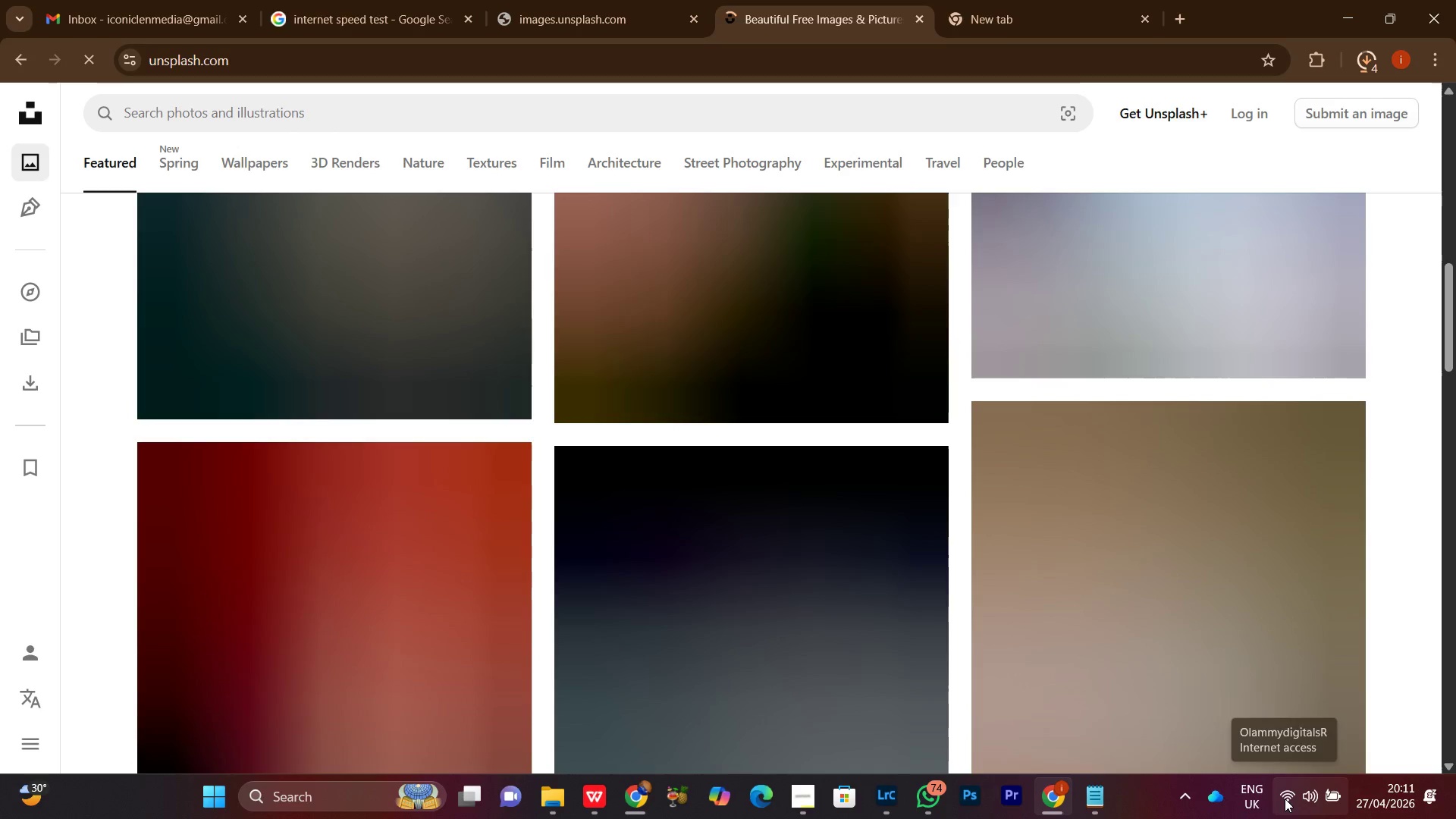 
left_click([1285, 799])
 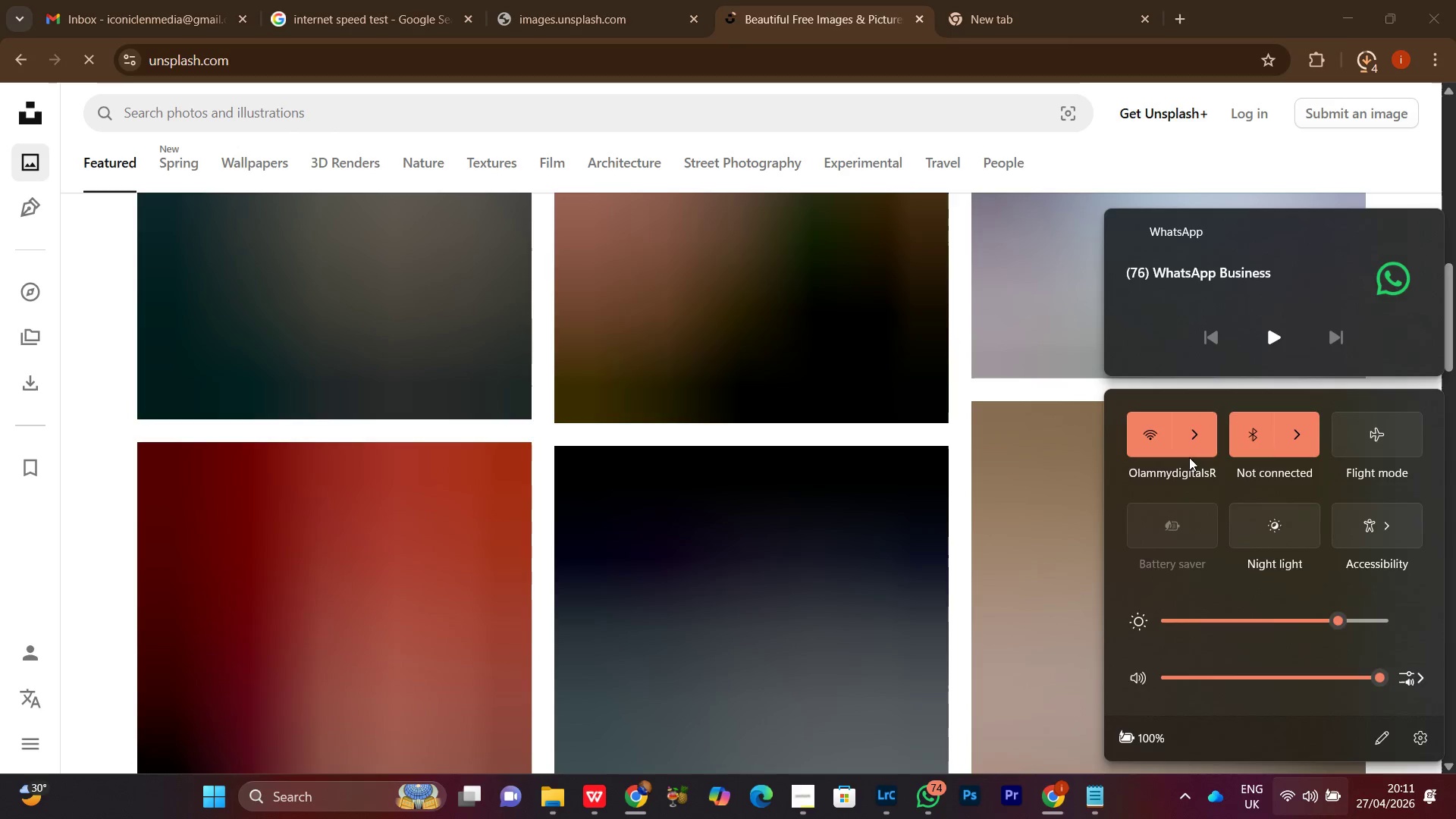 
left_click([1194, 417])
 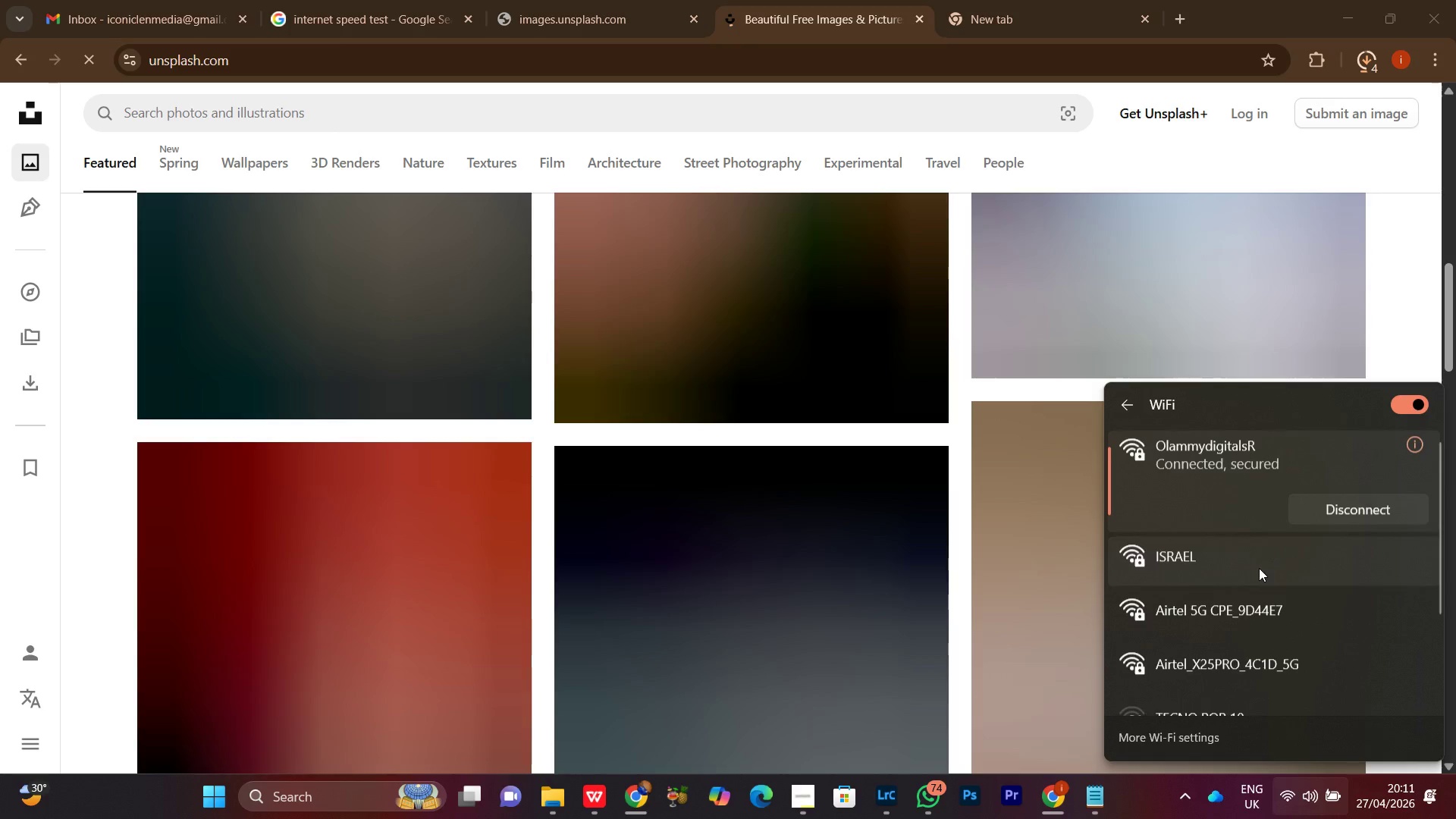 
left_click([1241, 571])
 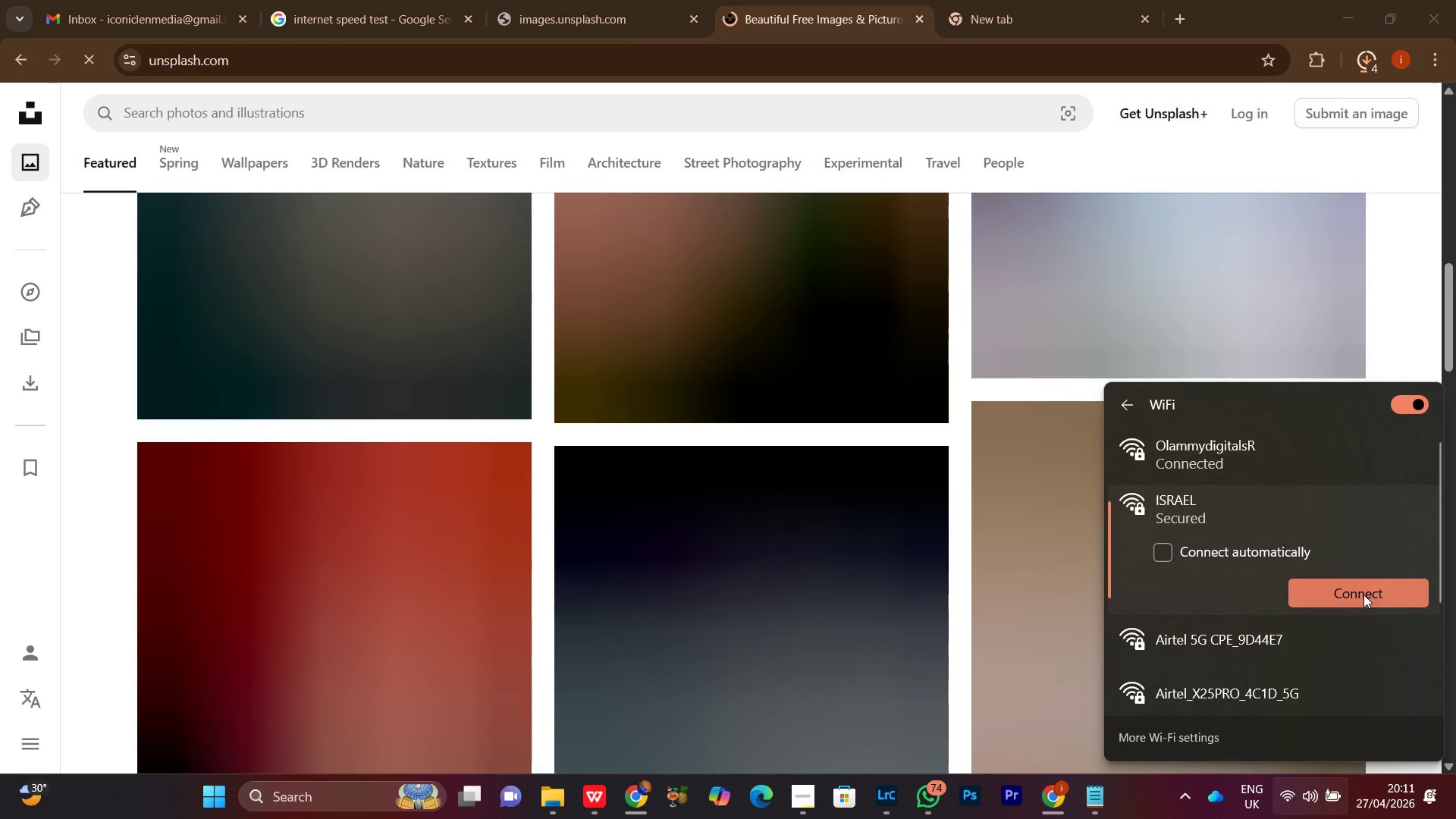 
left_click([1363, 595])
 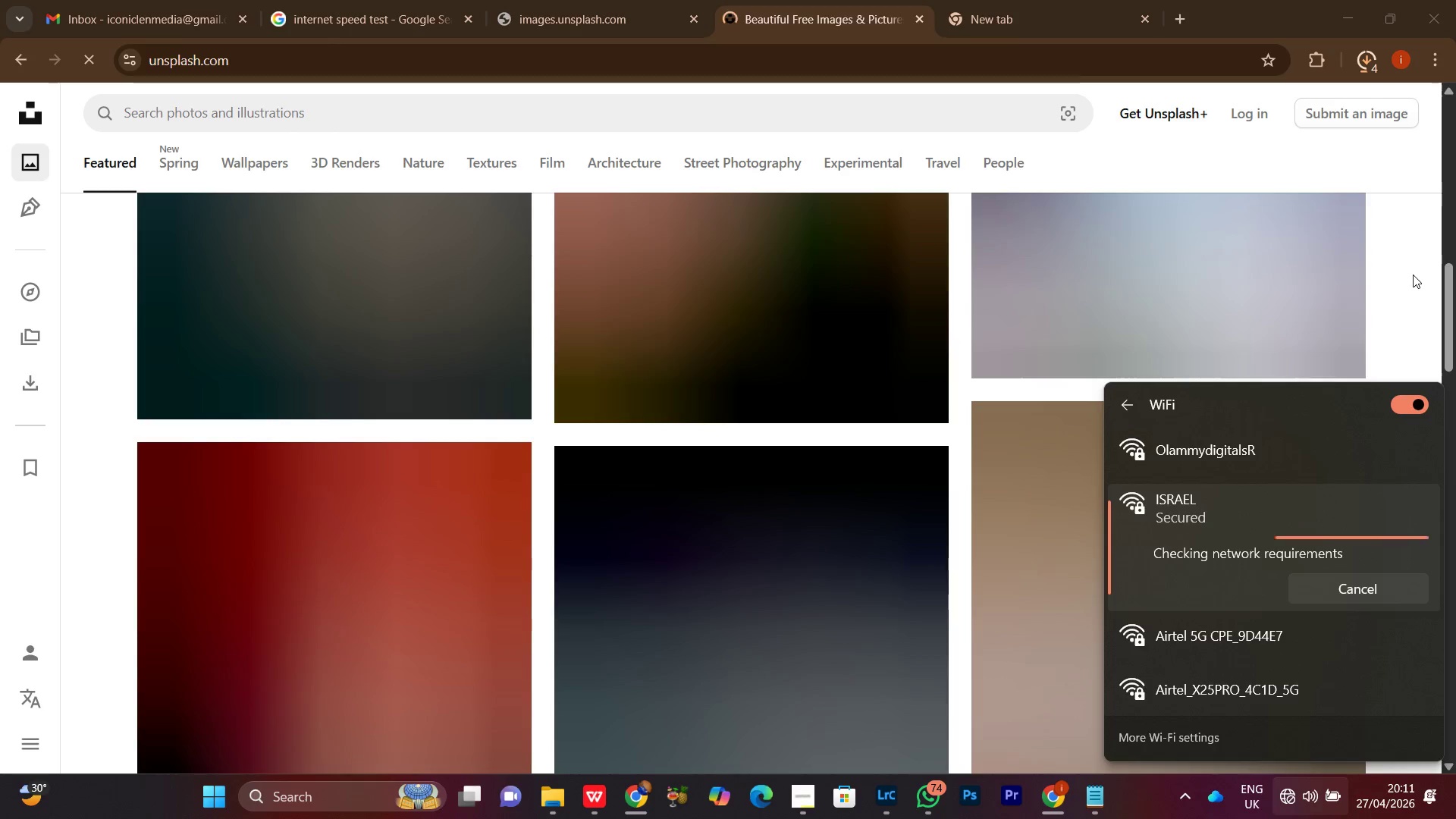 
left_click([1407, 267])
 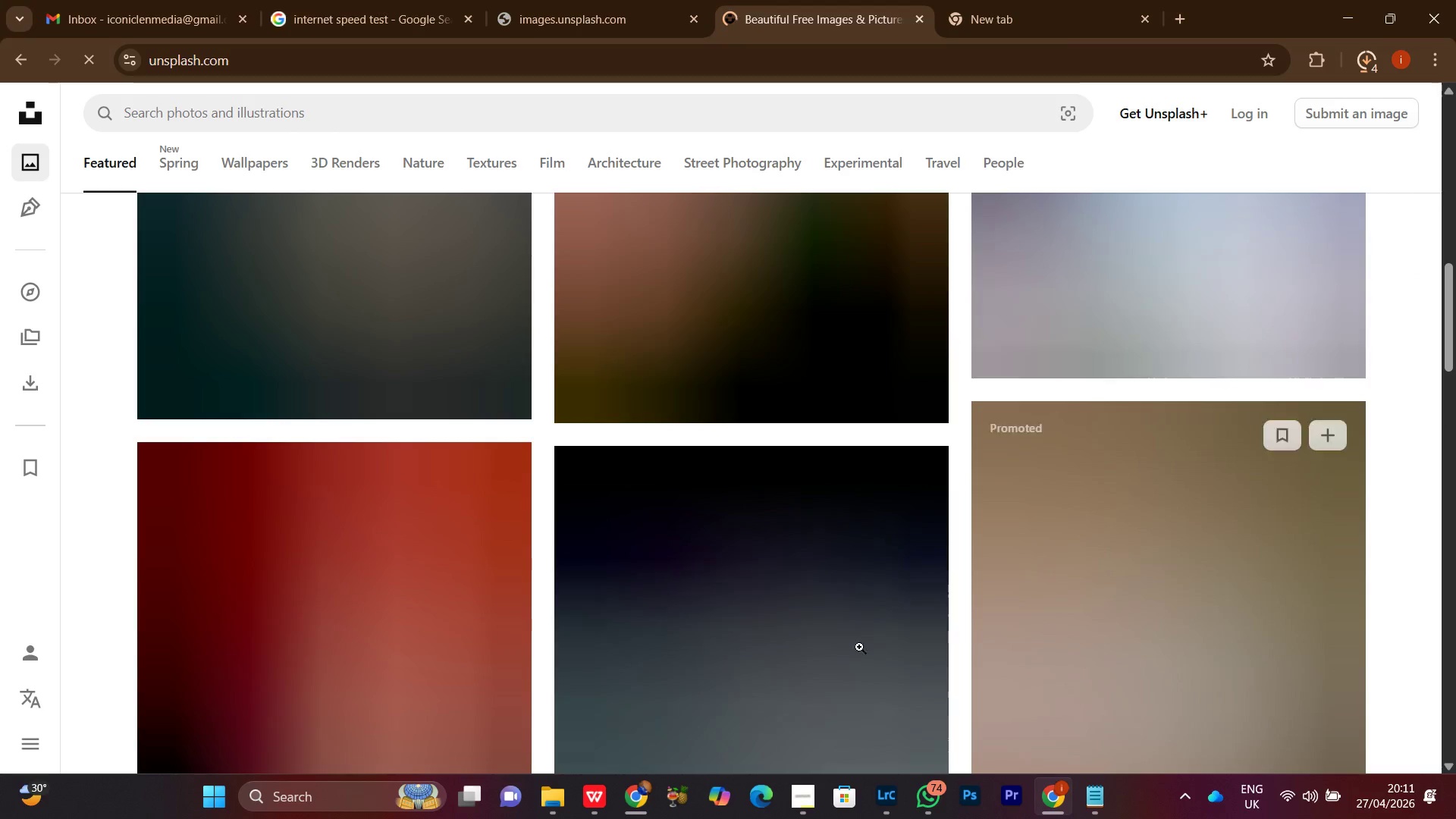 
scroll: coordinate [858, 646], scroll_direction: down, amount: 3.0
 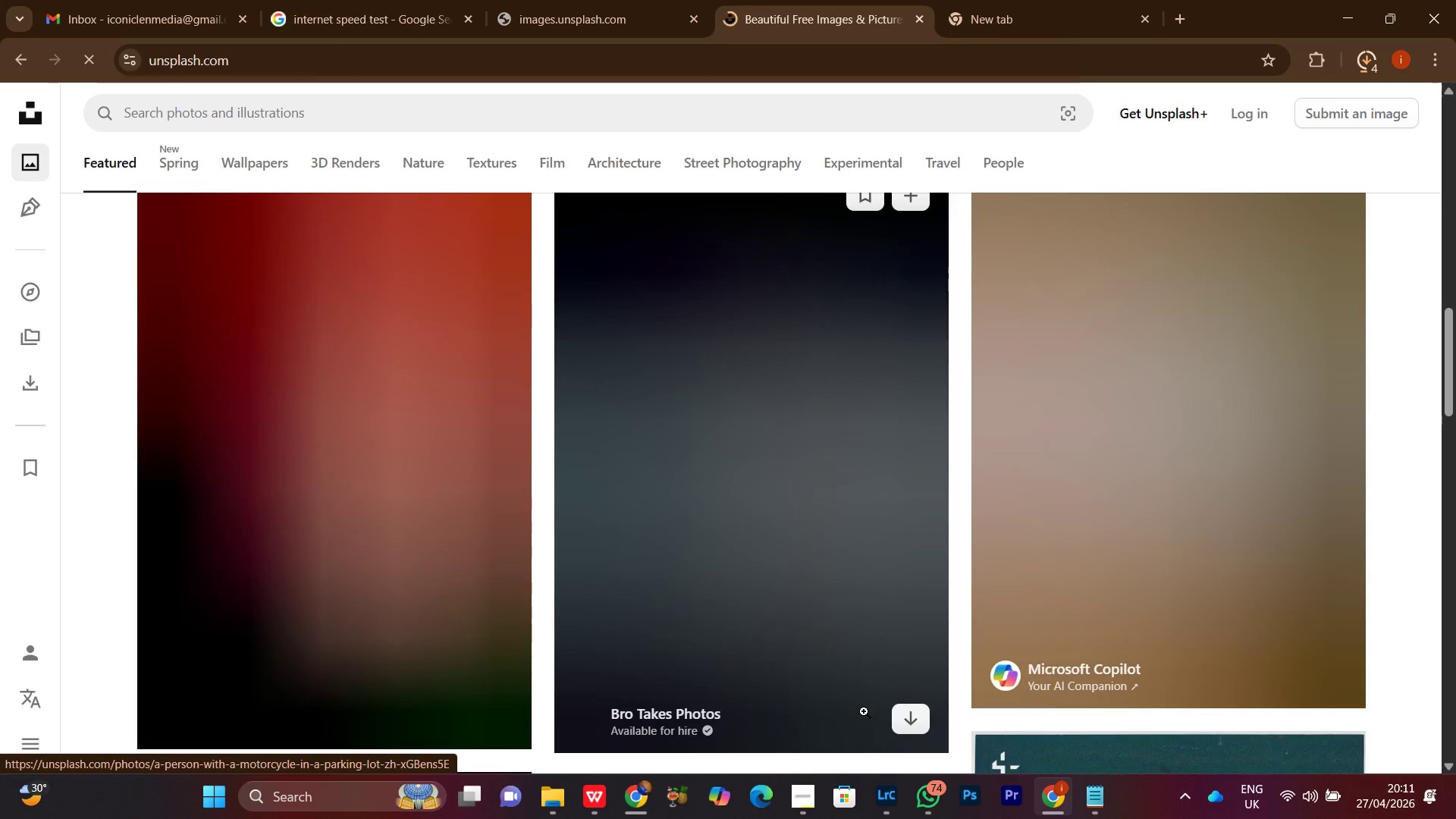 
mouse_move([846, 739])
 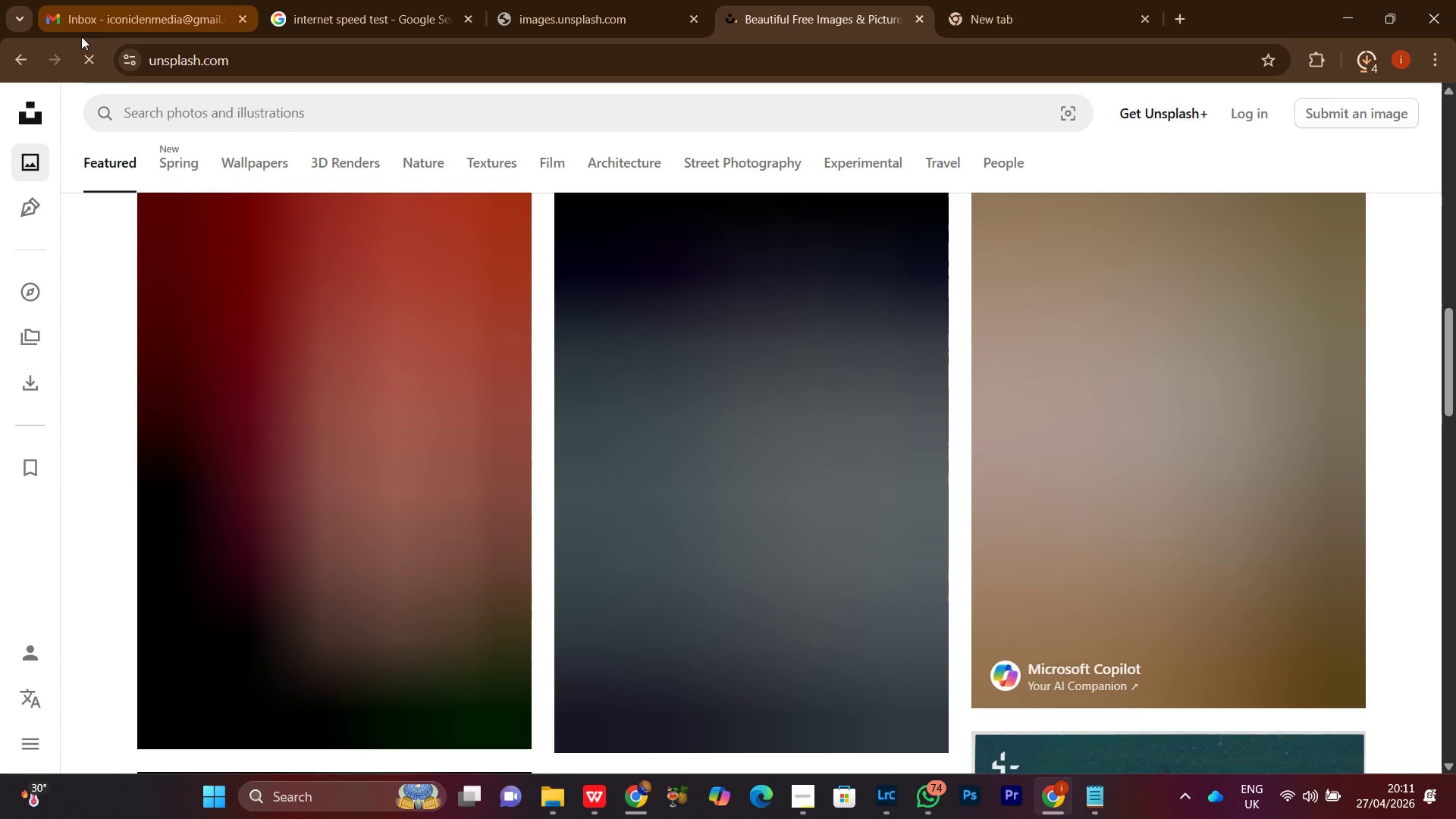 
left_click([99, 67])
 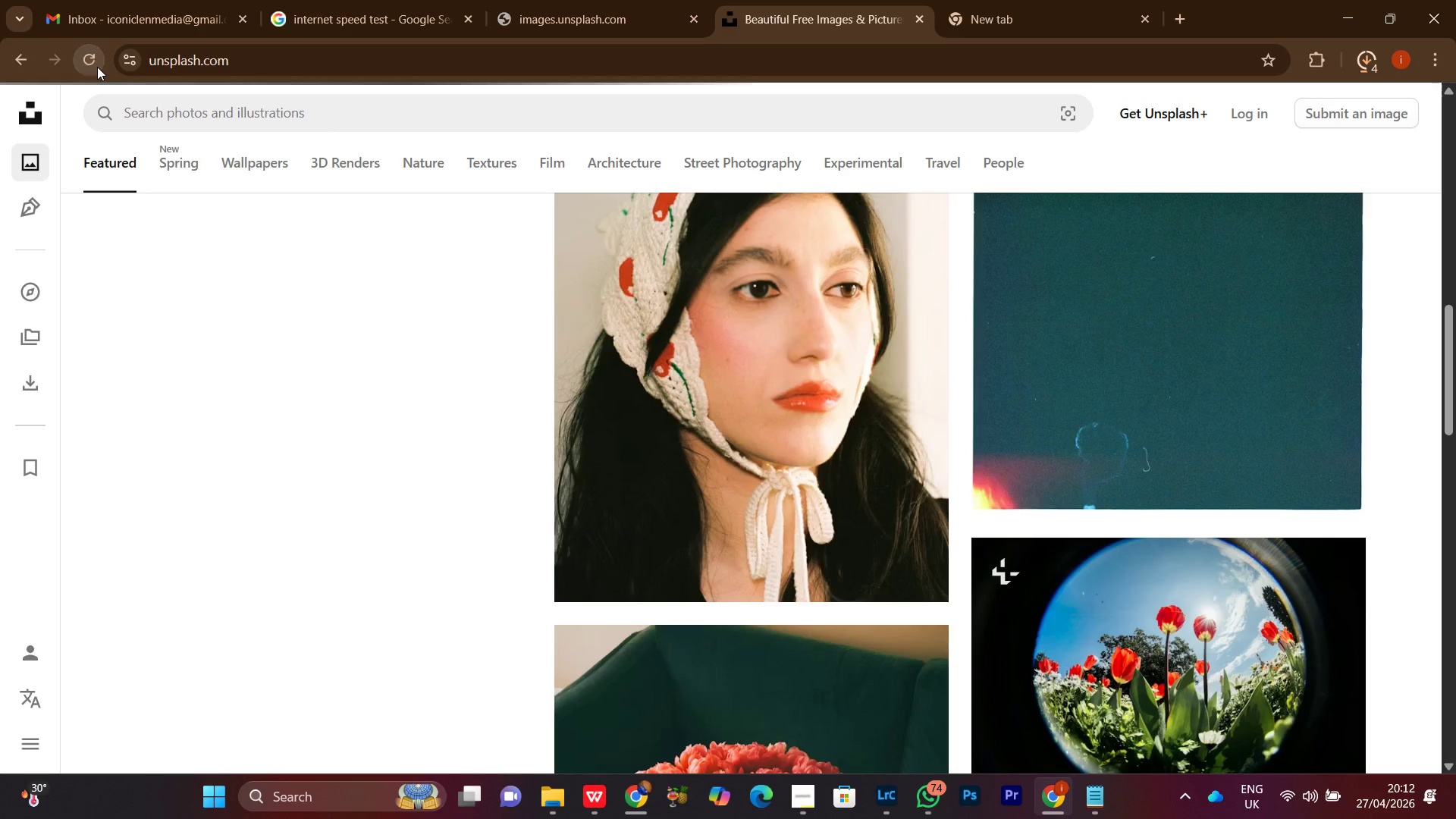 
left_click([97, 67])
 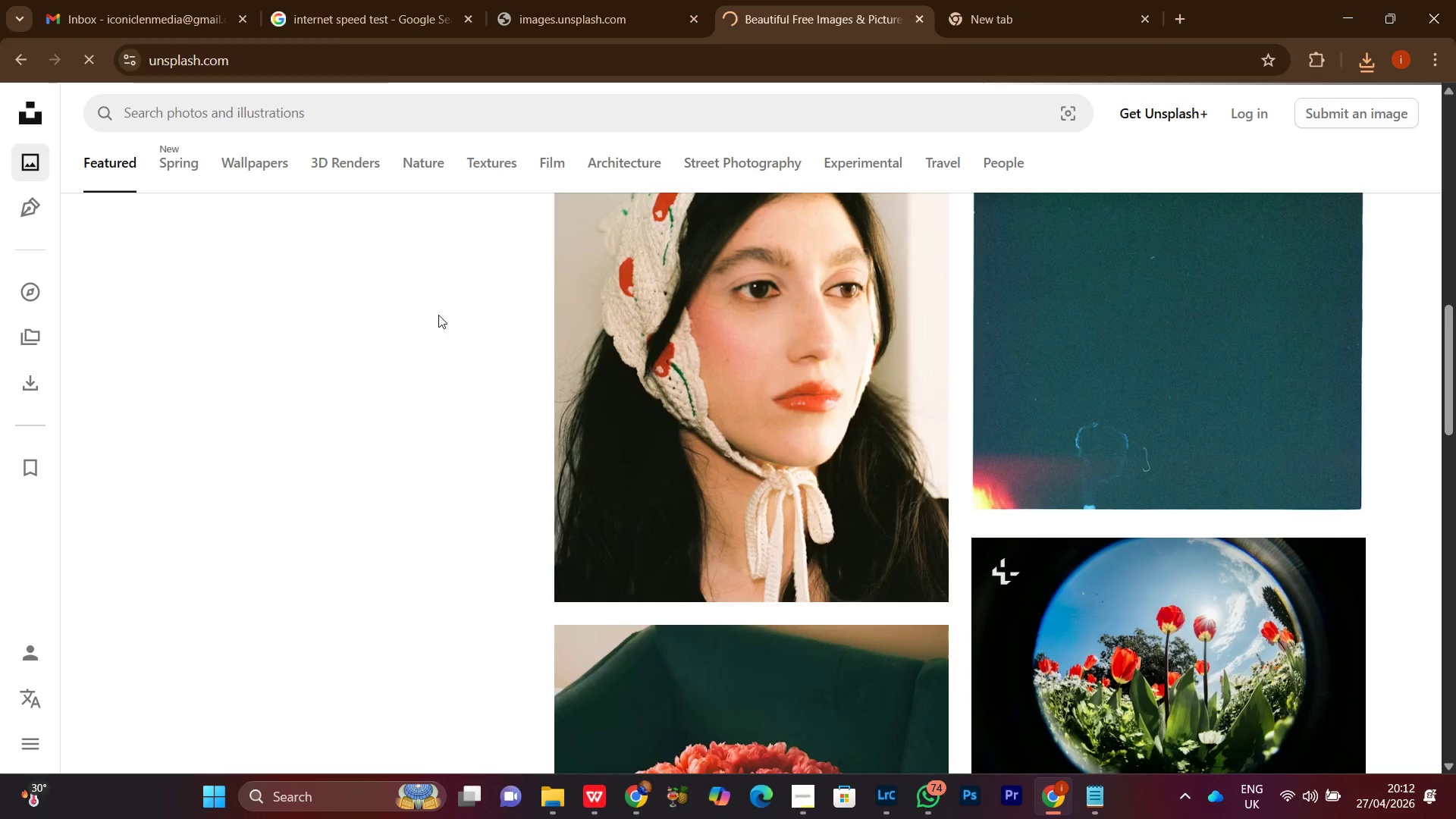 
scroll: coordinate [595, 416], scroll_direction: down, amount: 15.0
 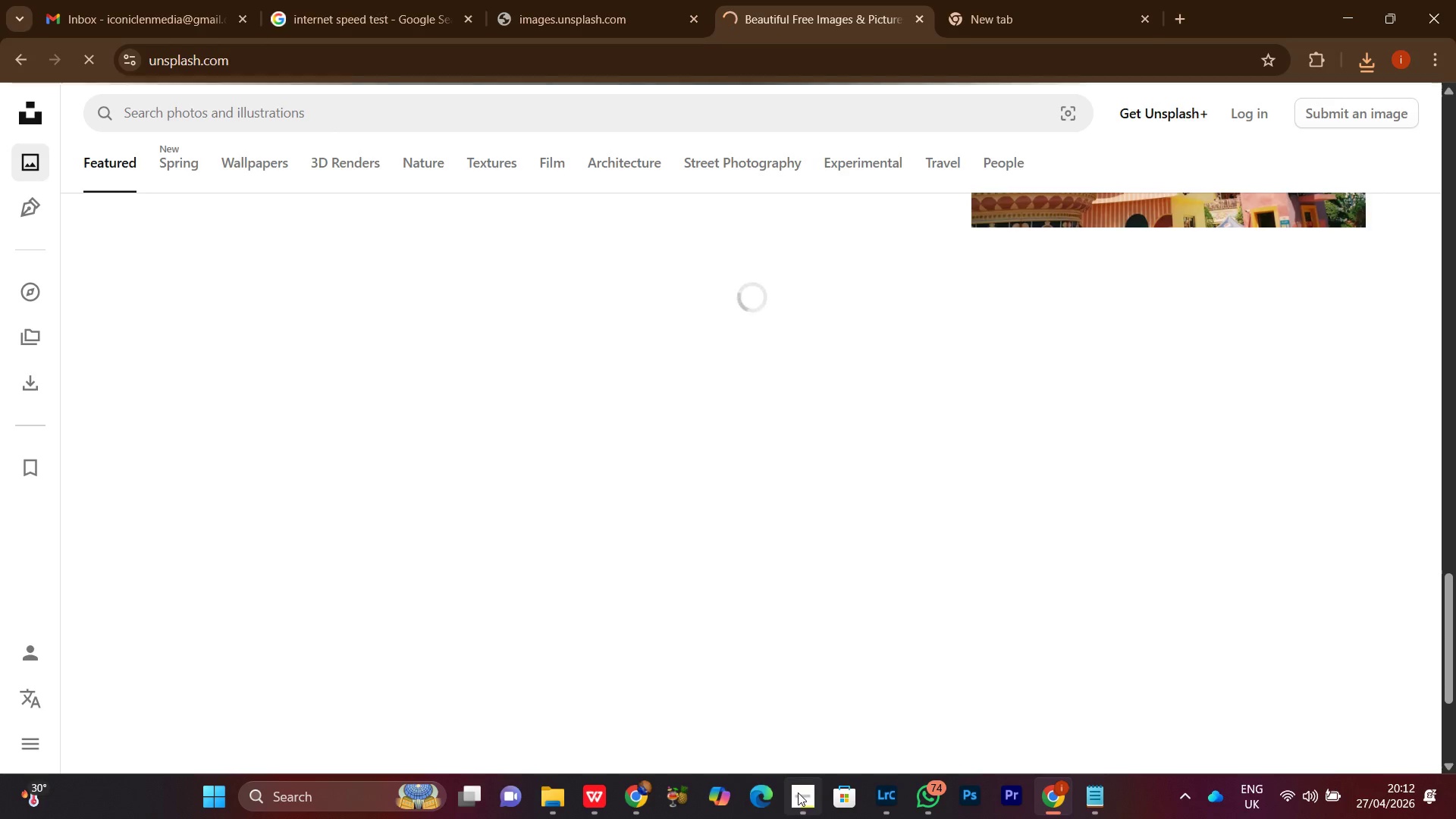 
left_click([799, 794])